 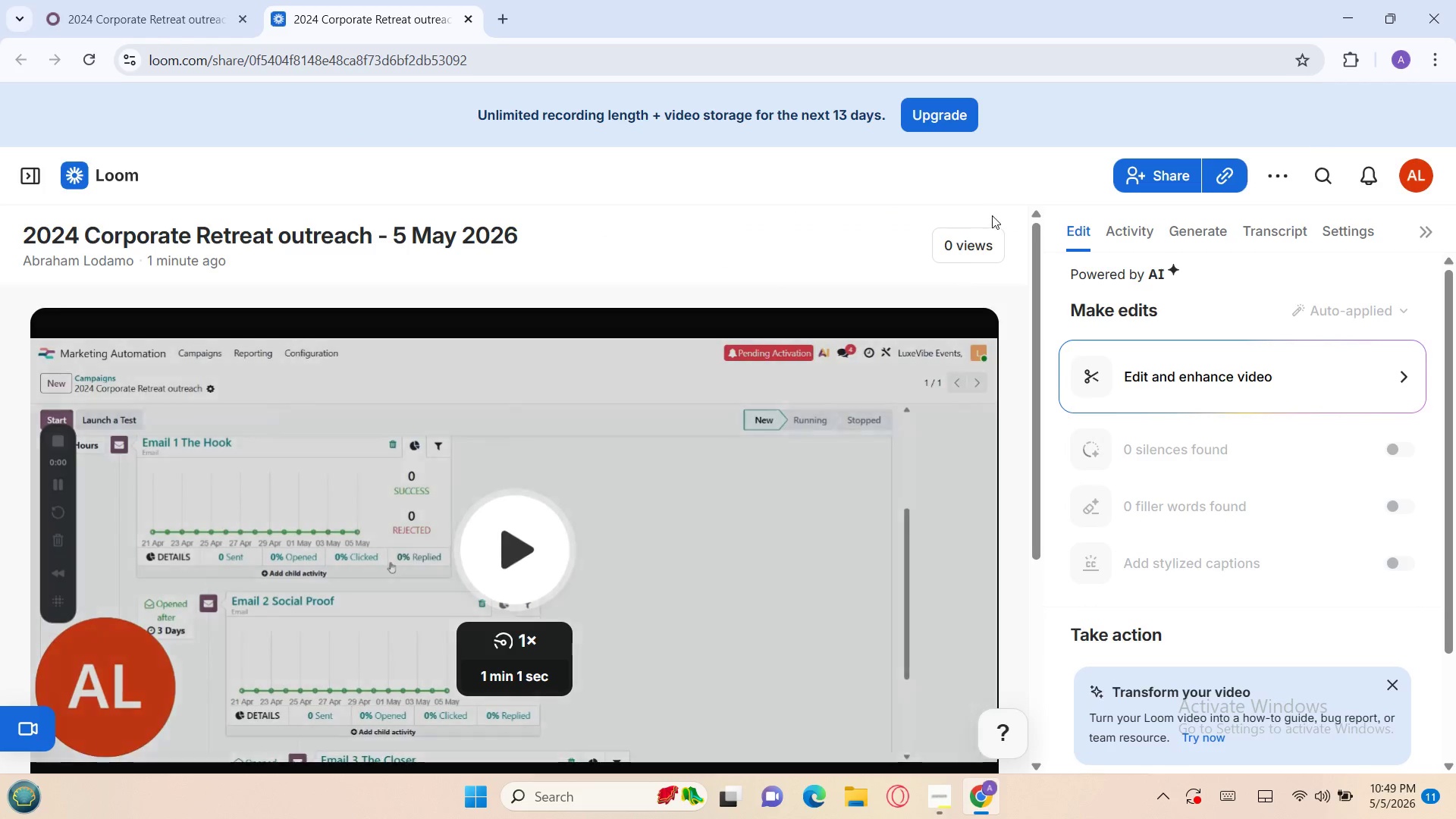 
left_click([1278, 173])
 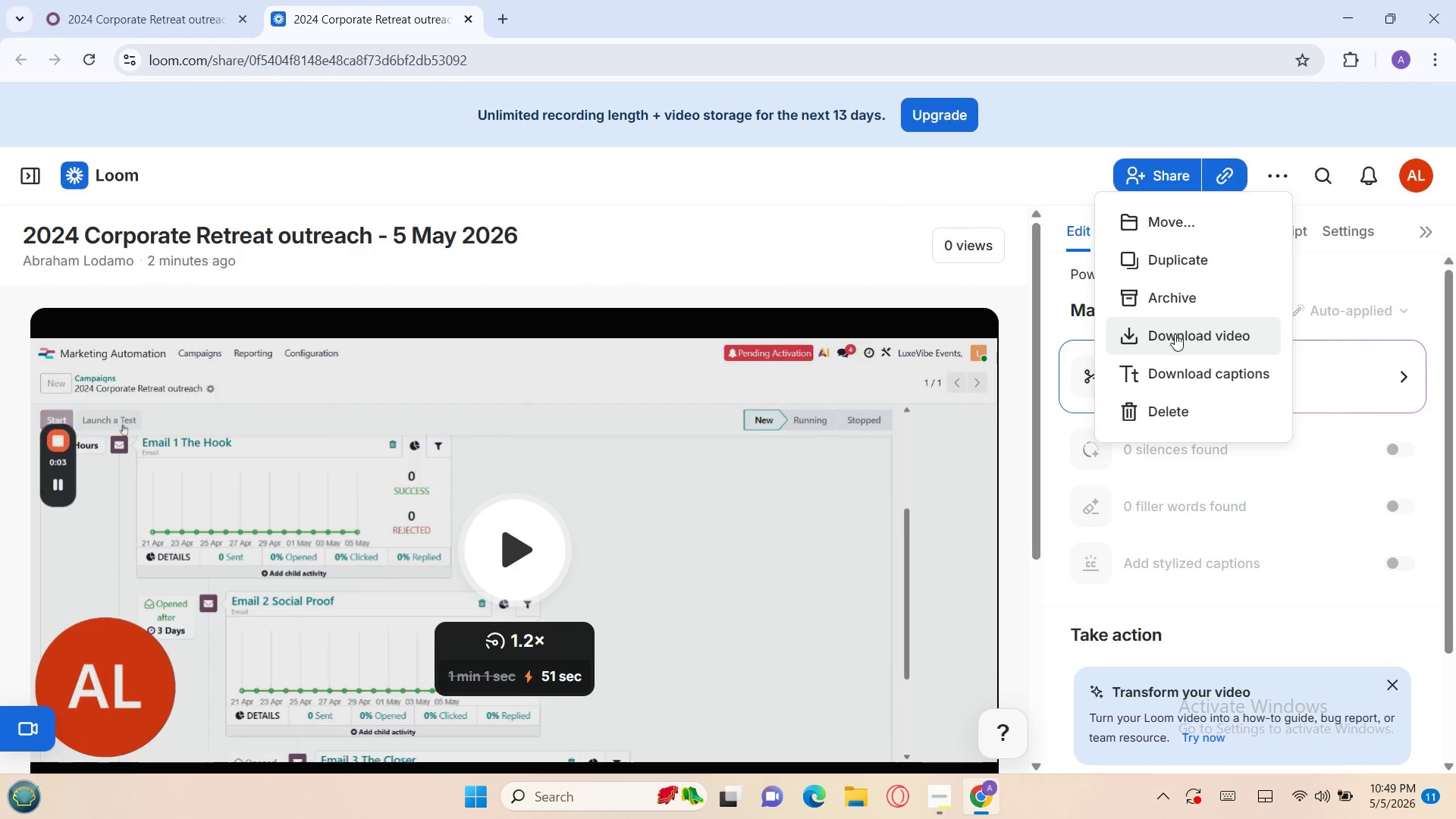 
left_click([1175, 334])
 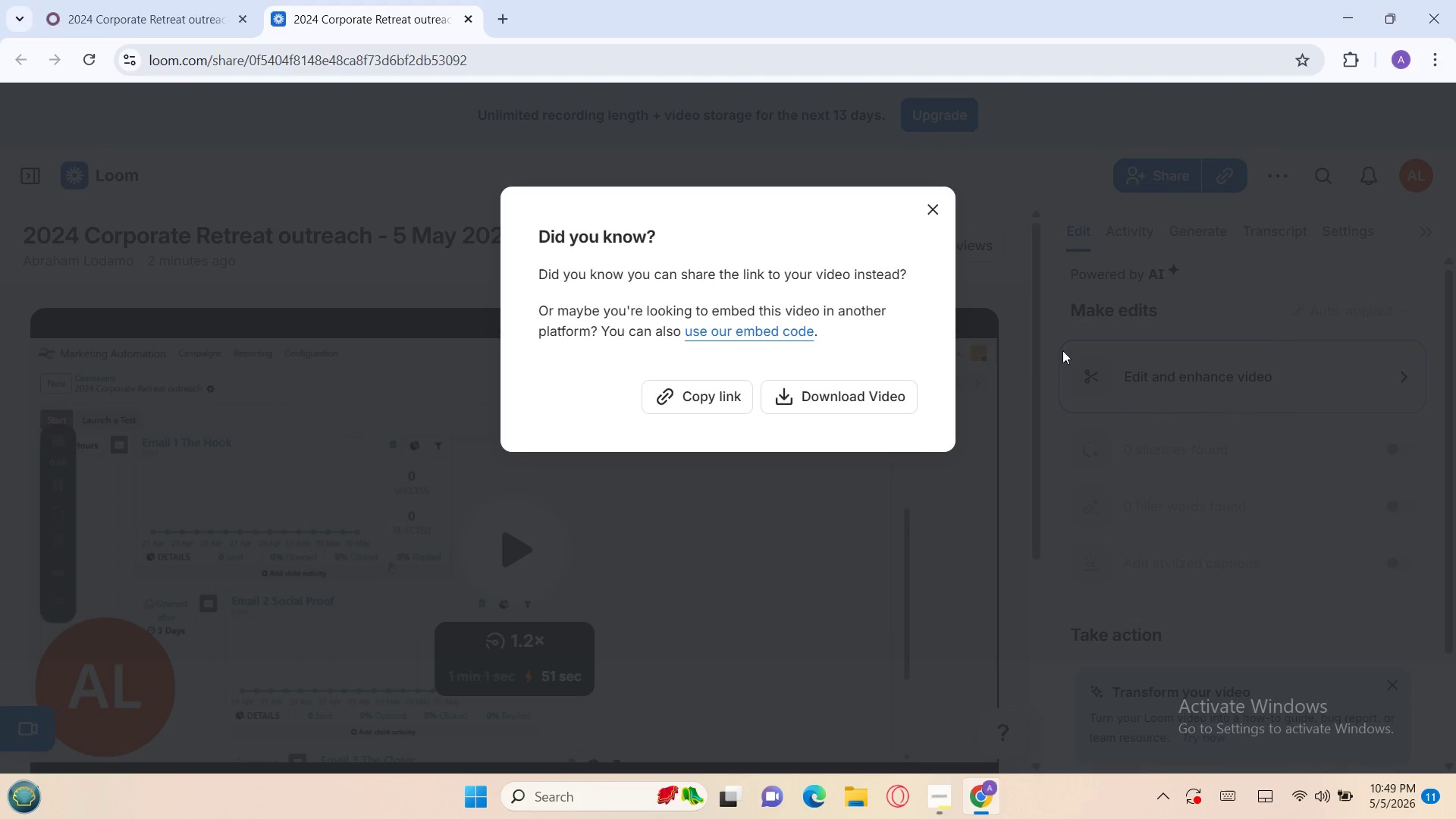 
left_click([890, 391])
 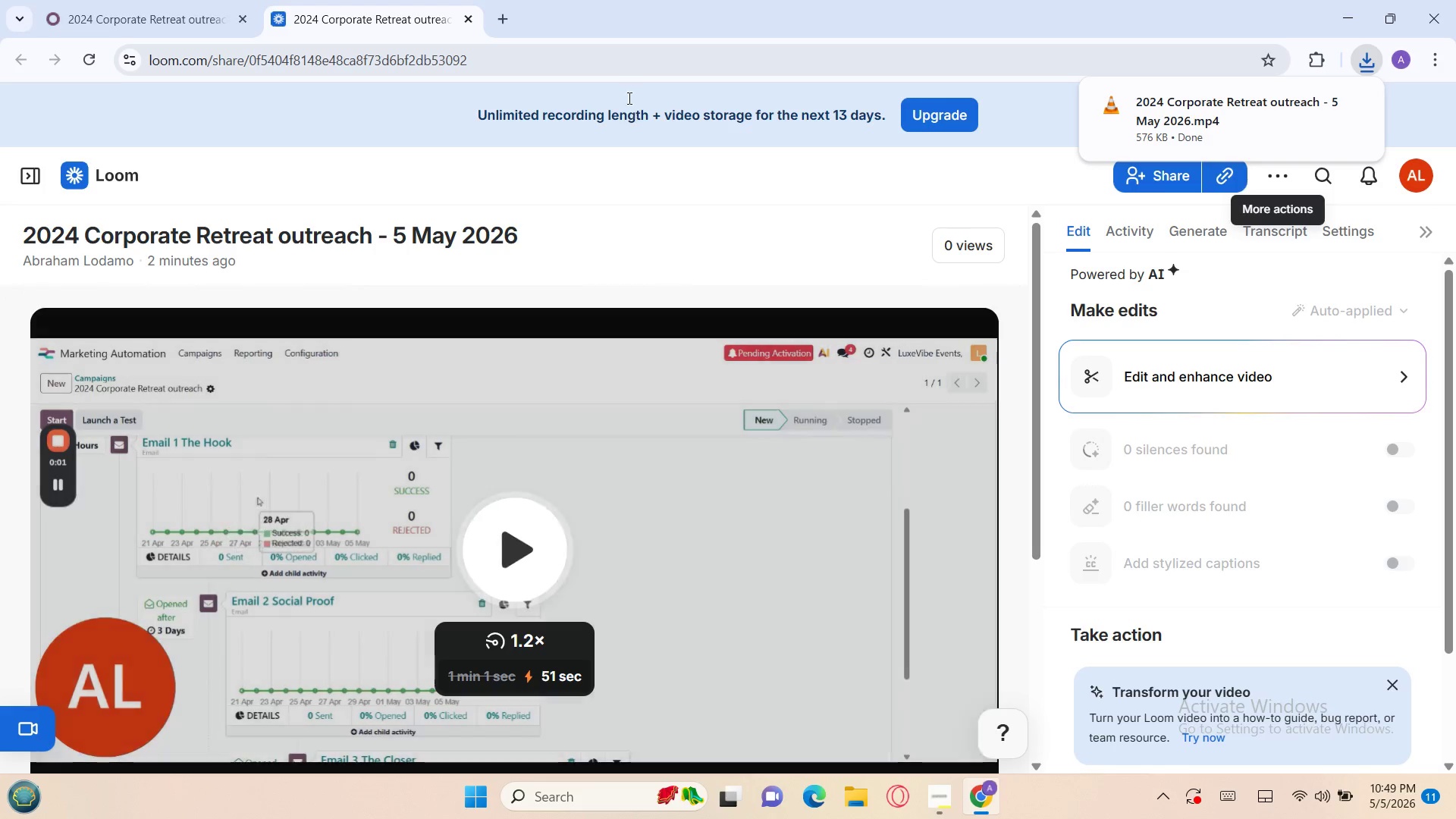 
wait(5.91)
 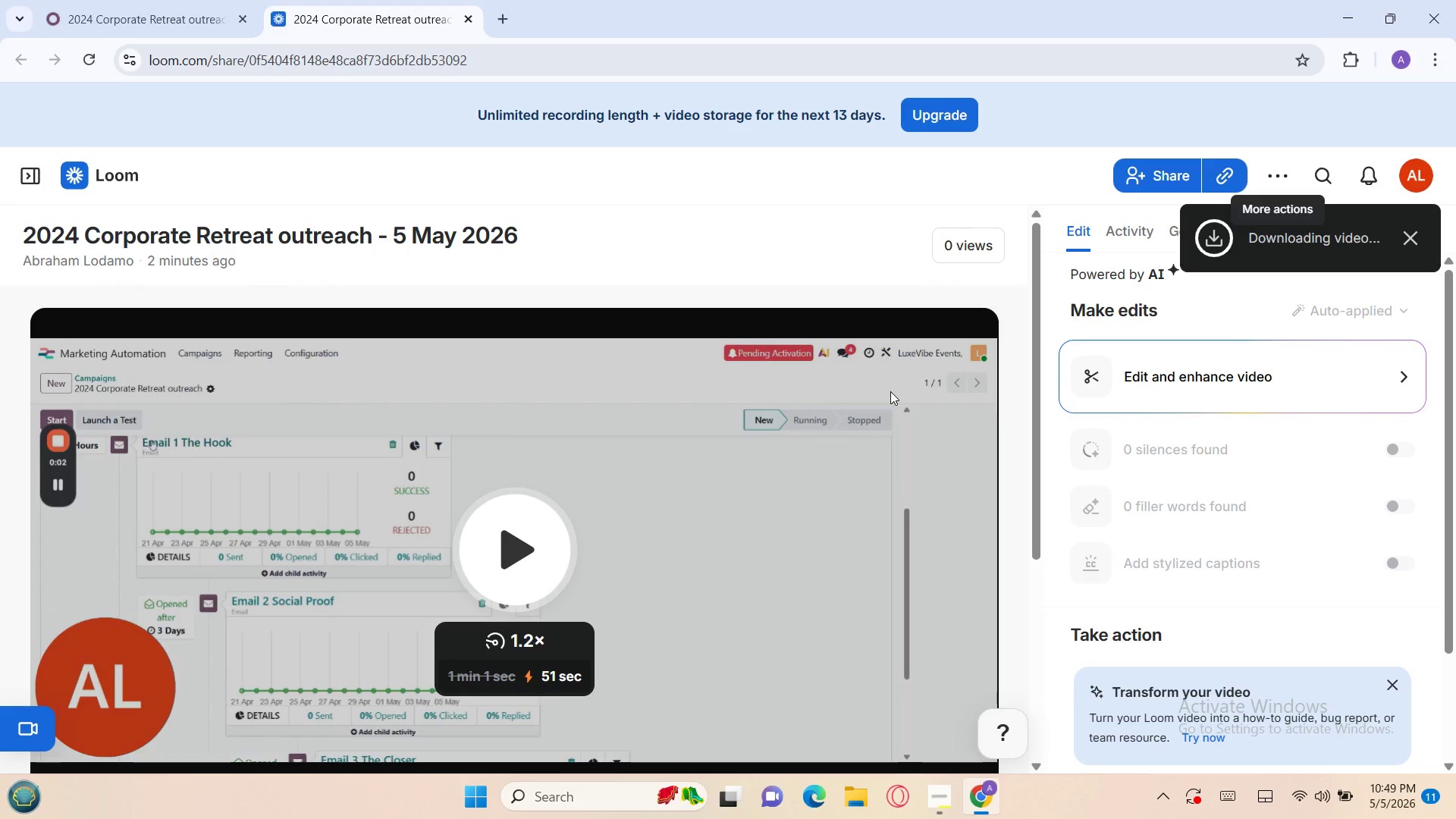 
left_click([469, 12])
 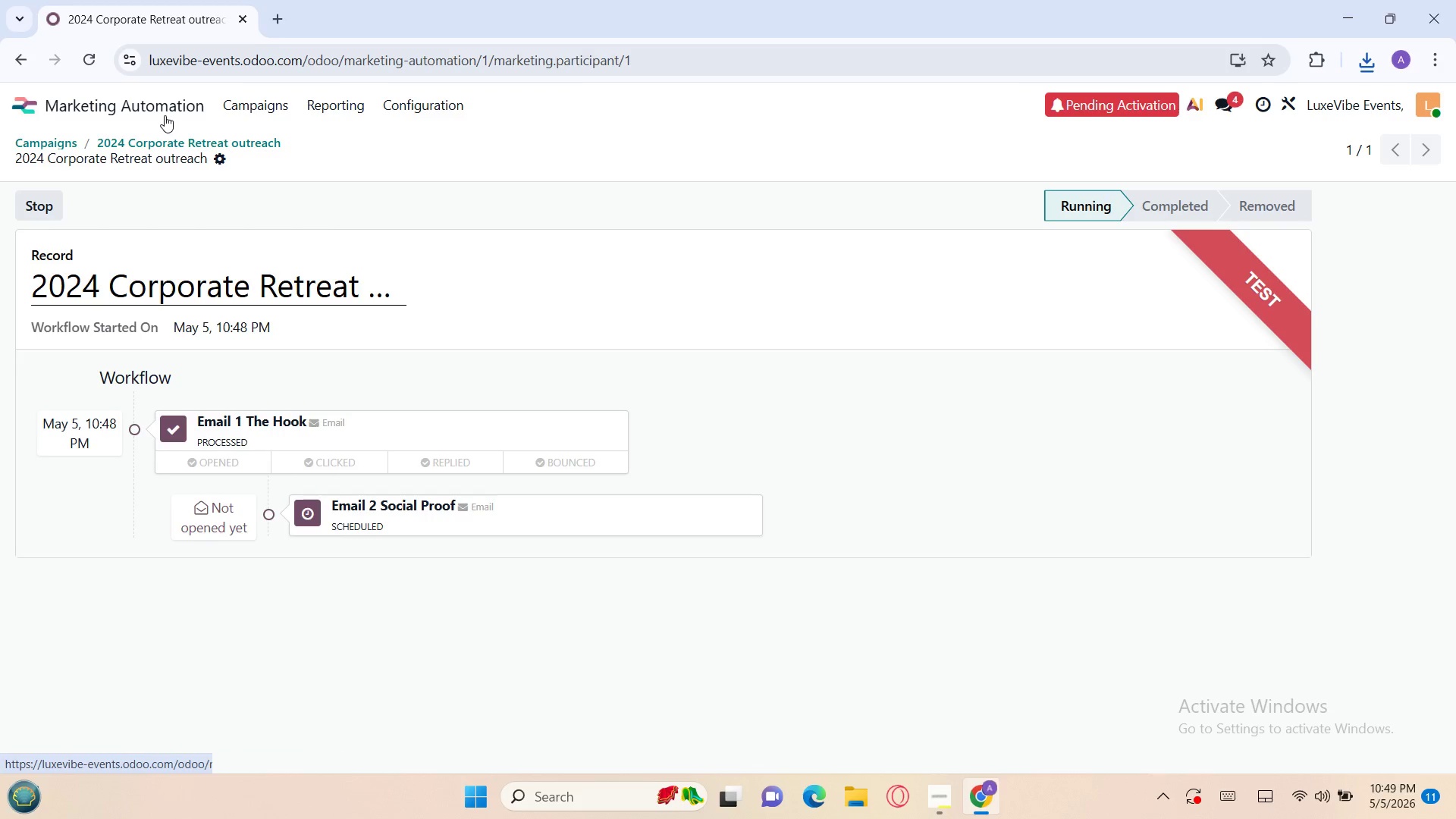 
left_click([151, 104])
 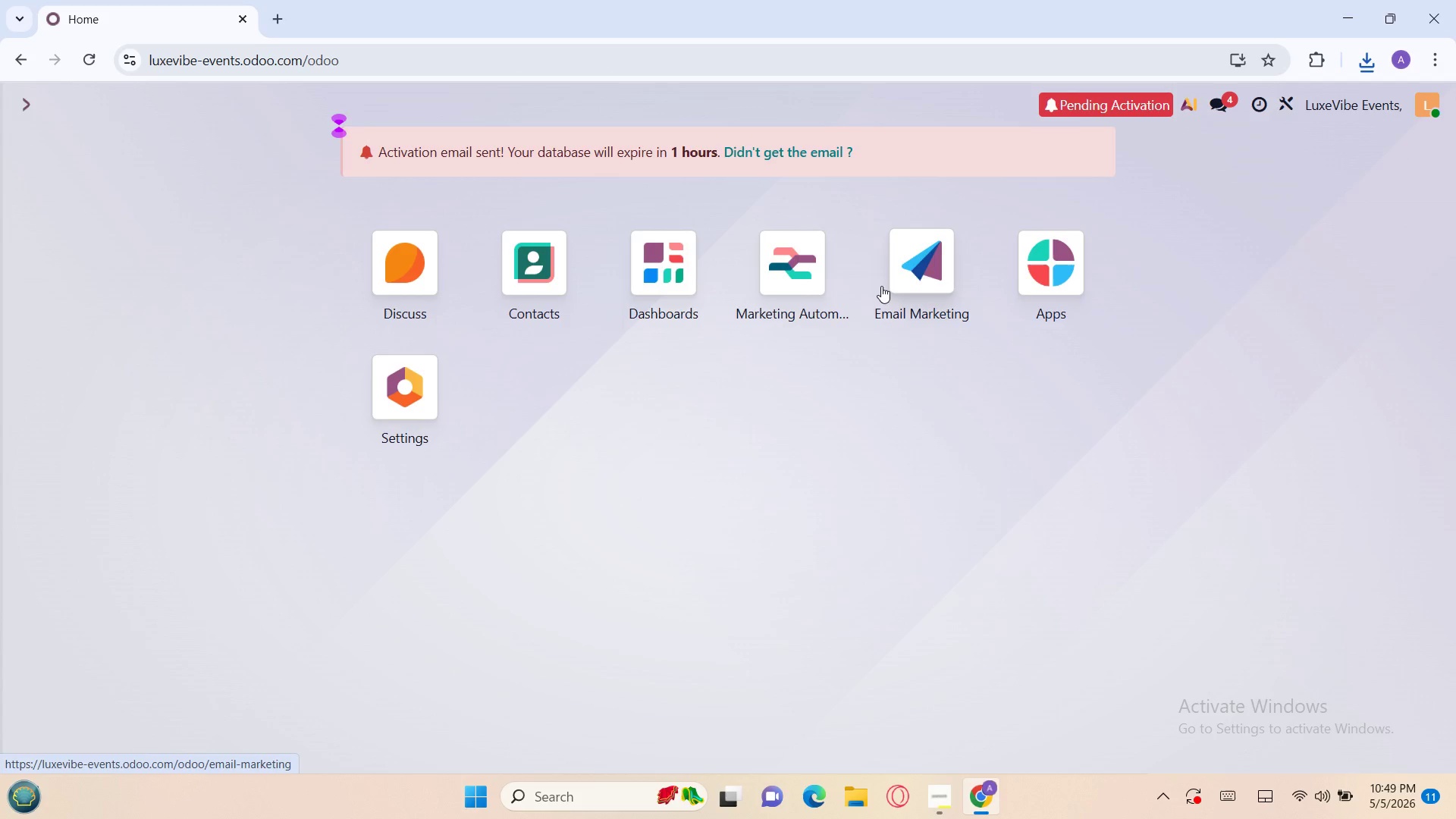 
left_click([899, 283])
 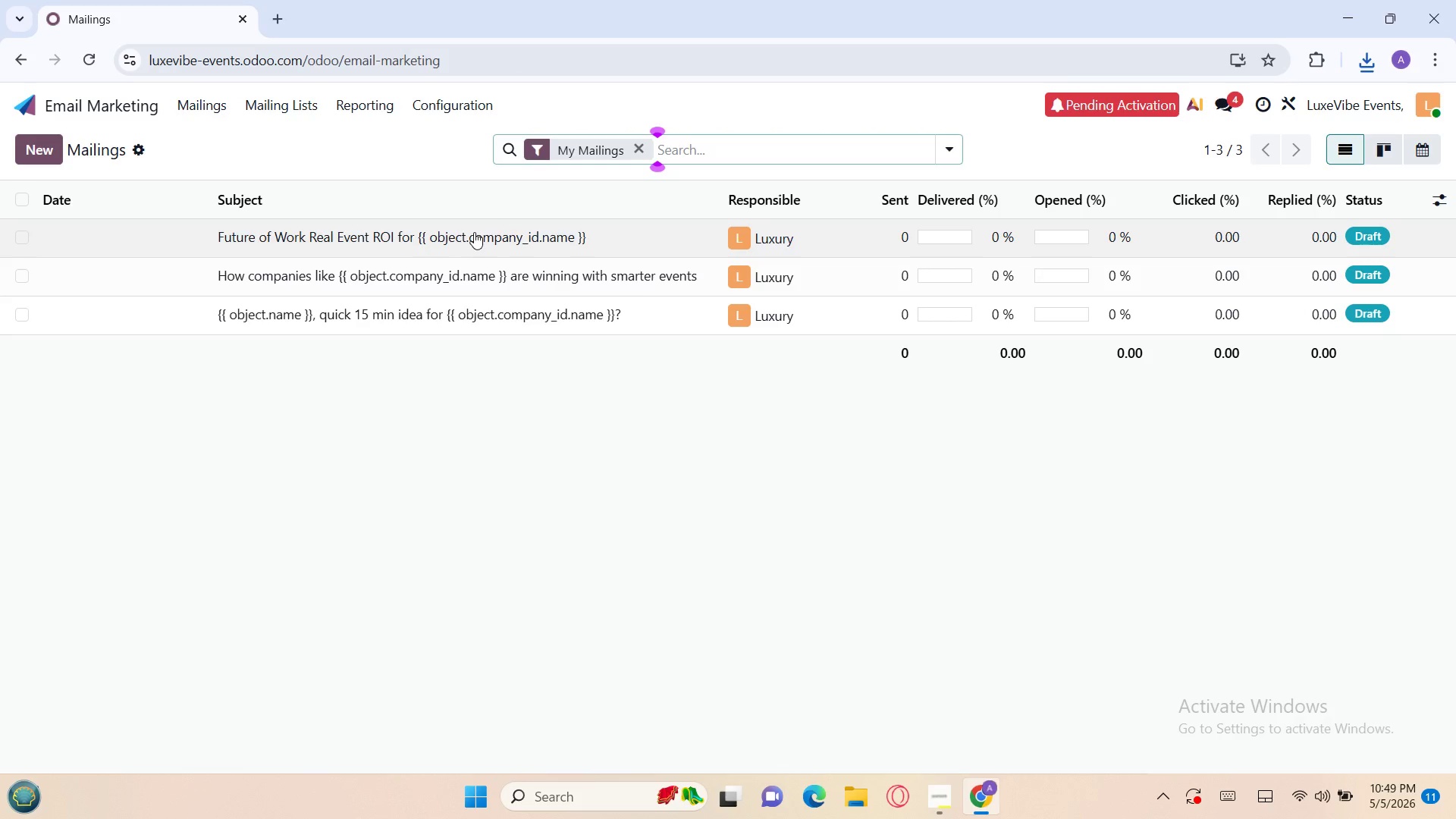 
left_click([472, 234])
 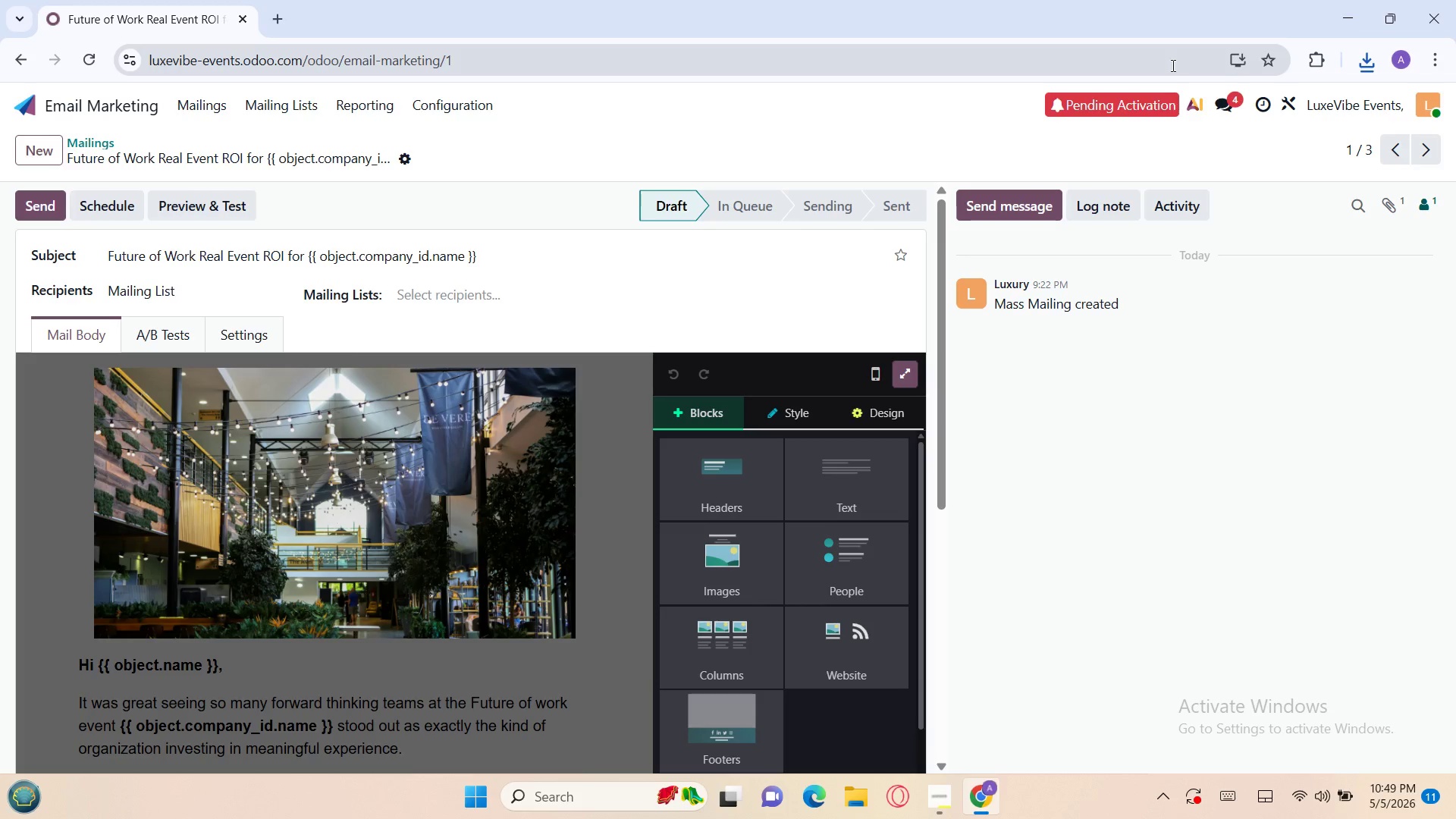 
wait(5.47)
 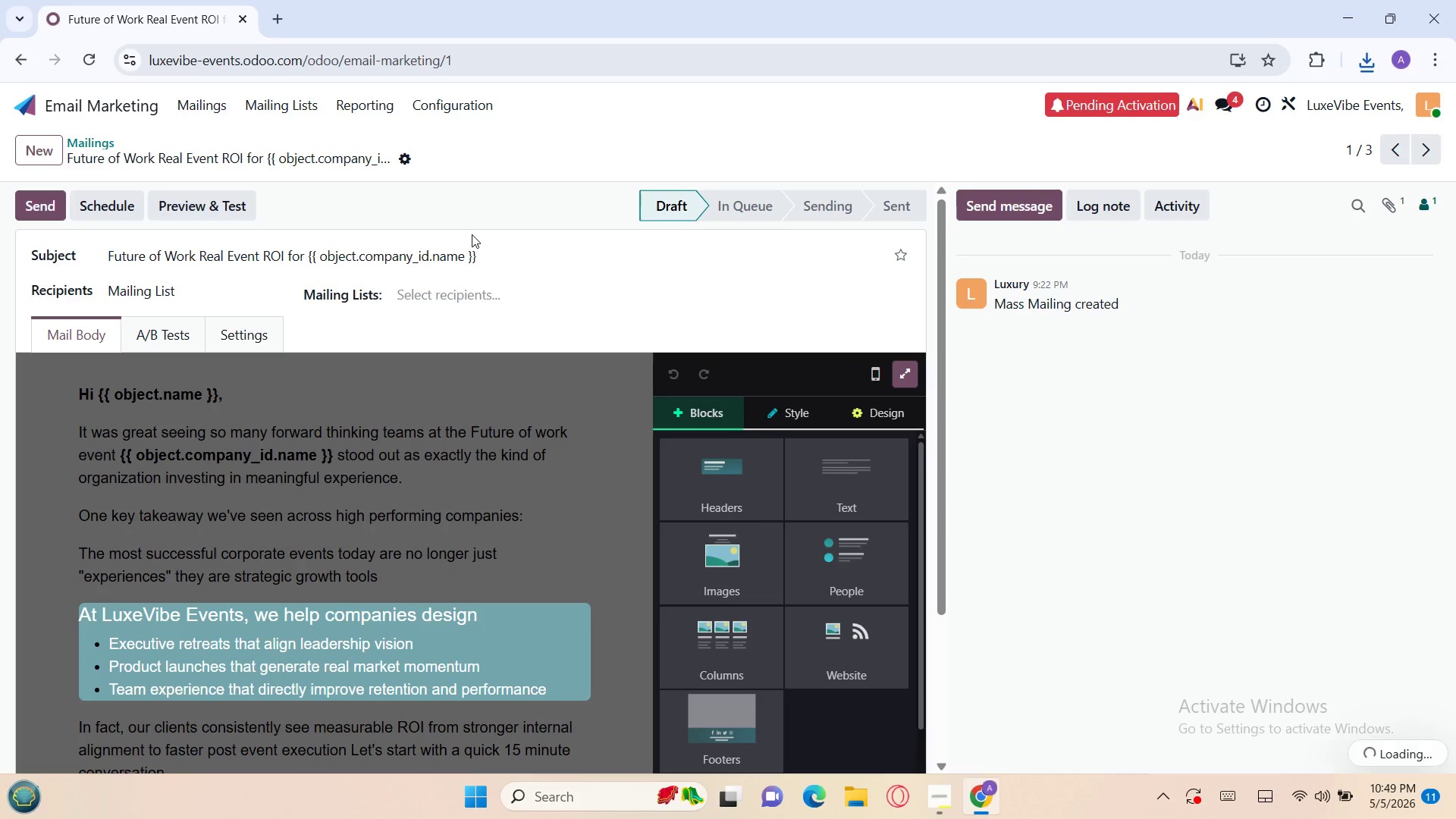 
left_click([1432, 62])
 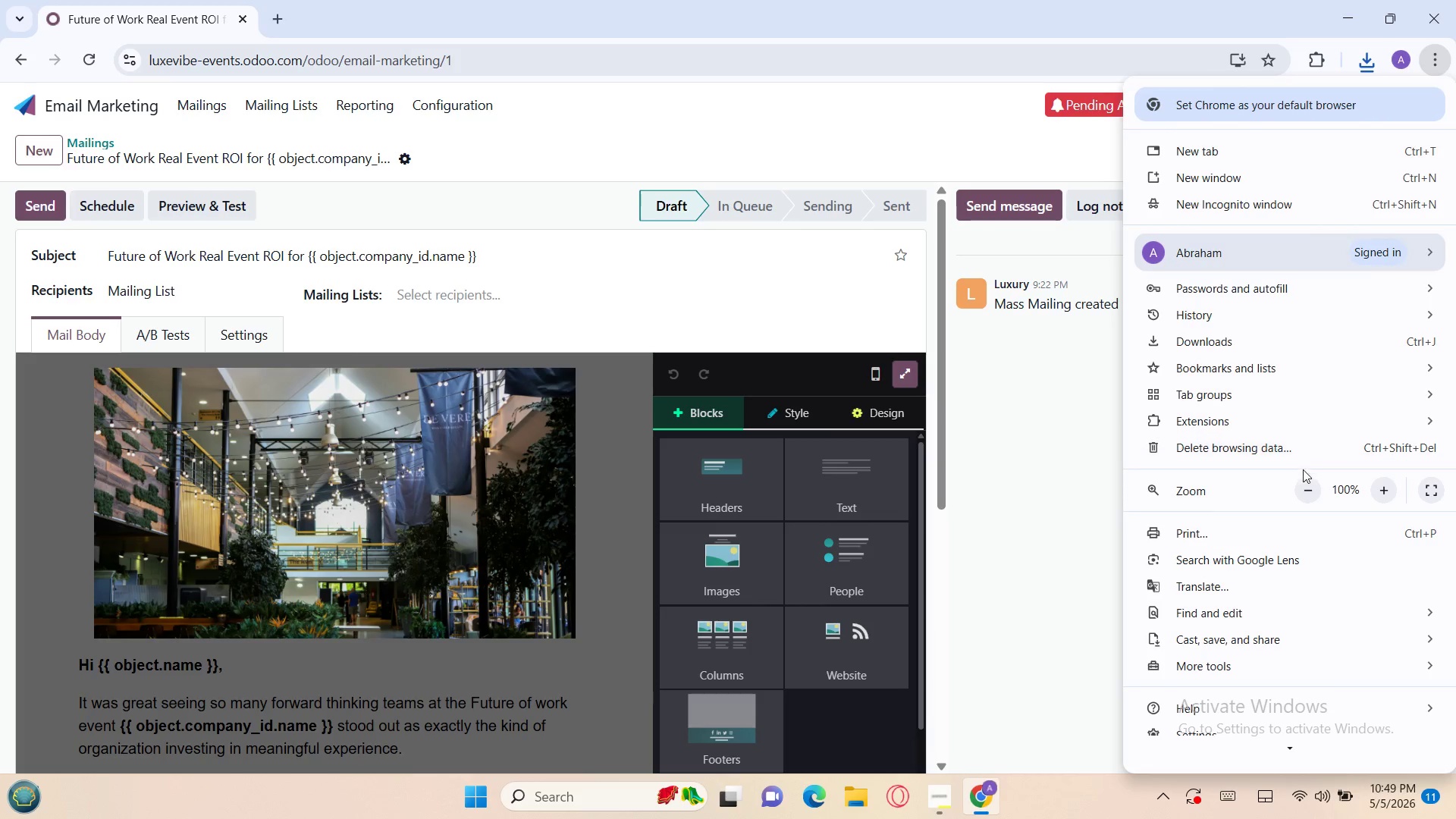 
left_click([1307, 482])
 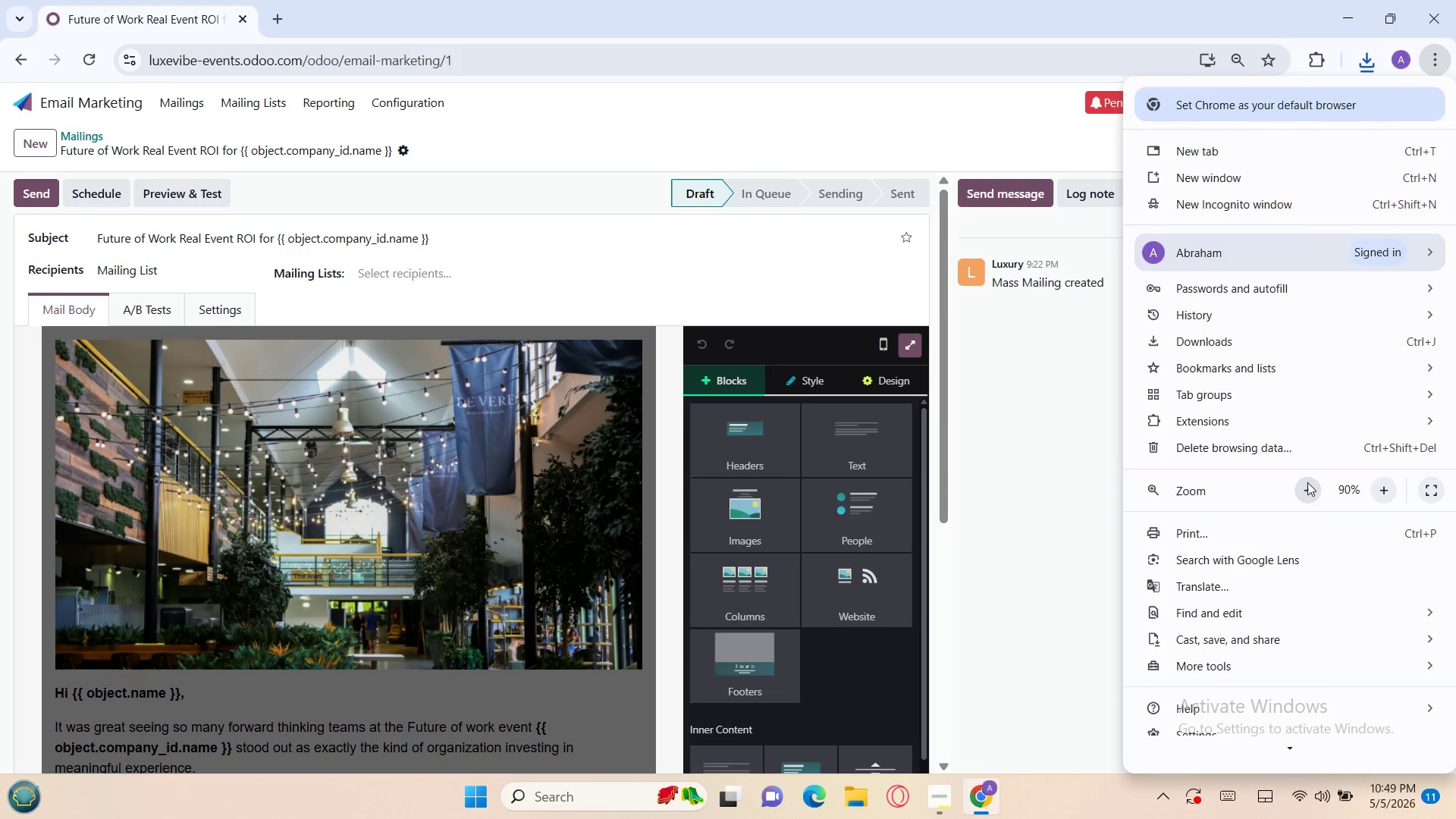 
left_click([1307, 482])
 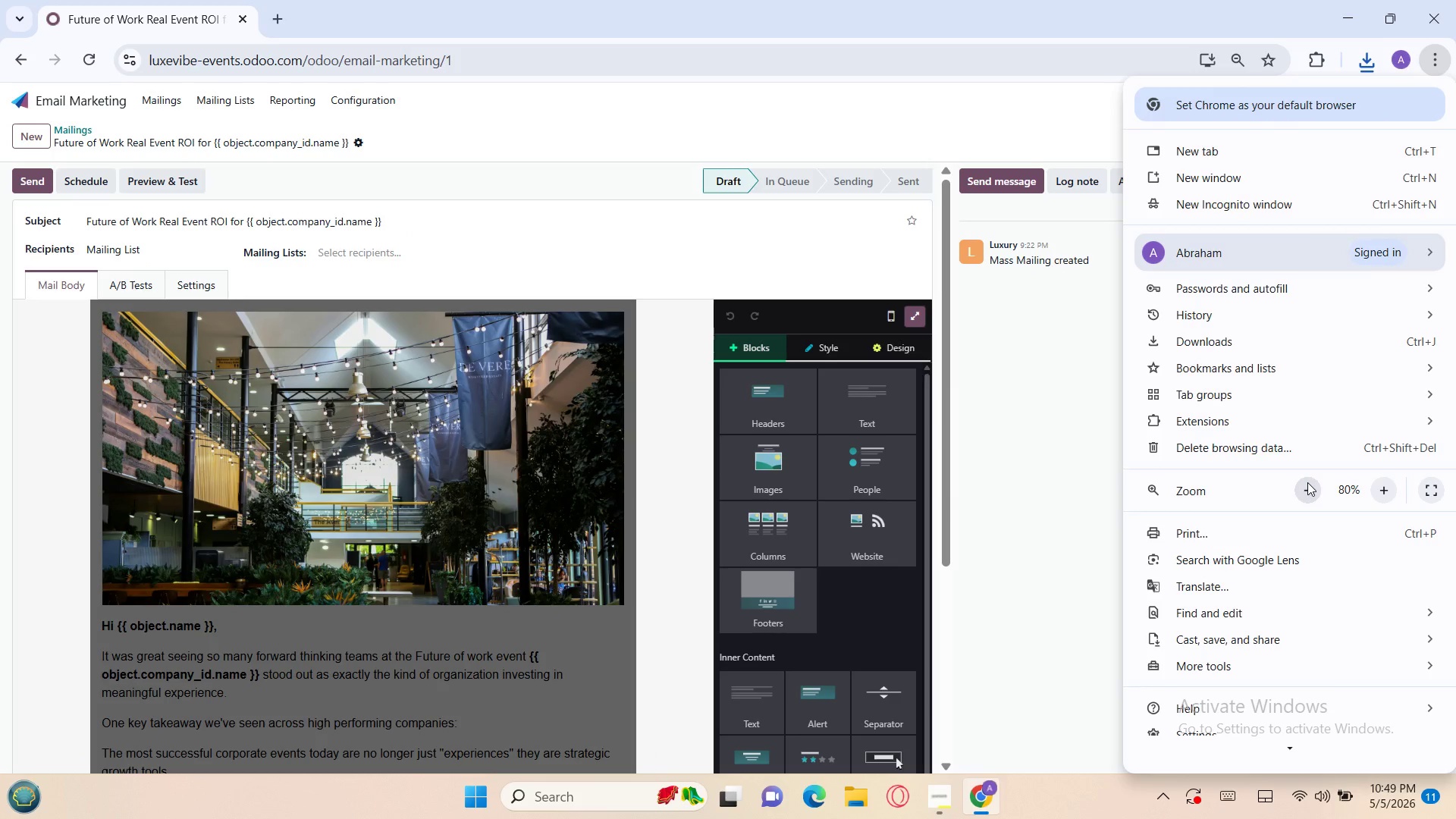 
left_click([1307, 482])
 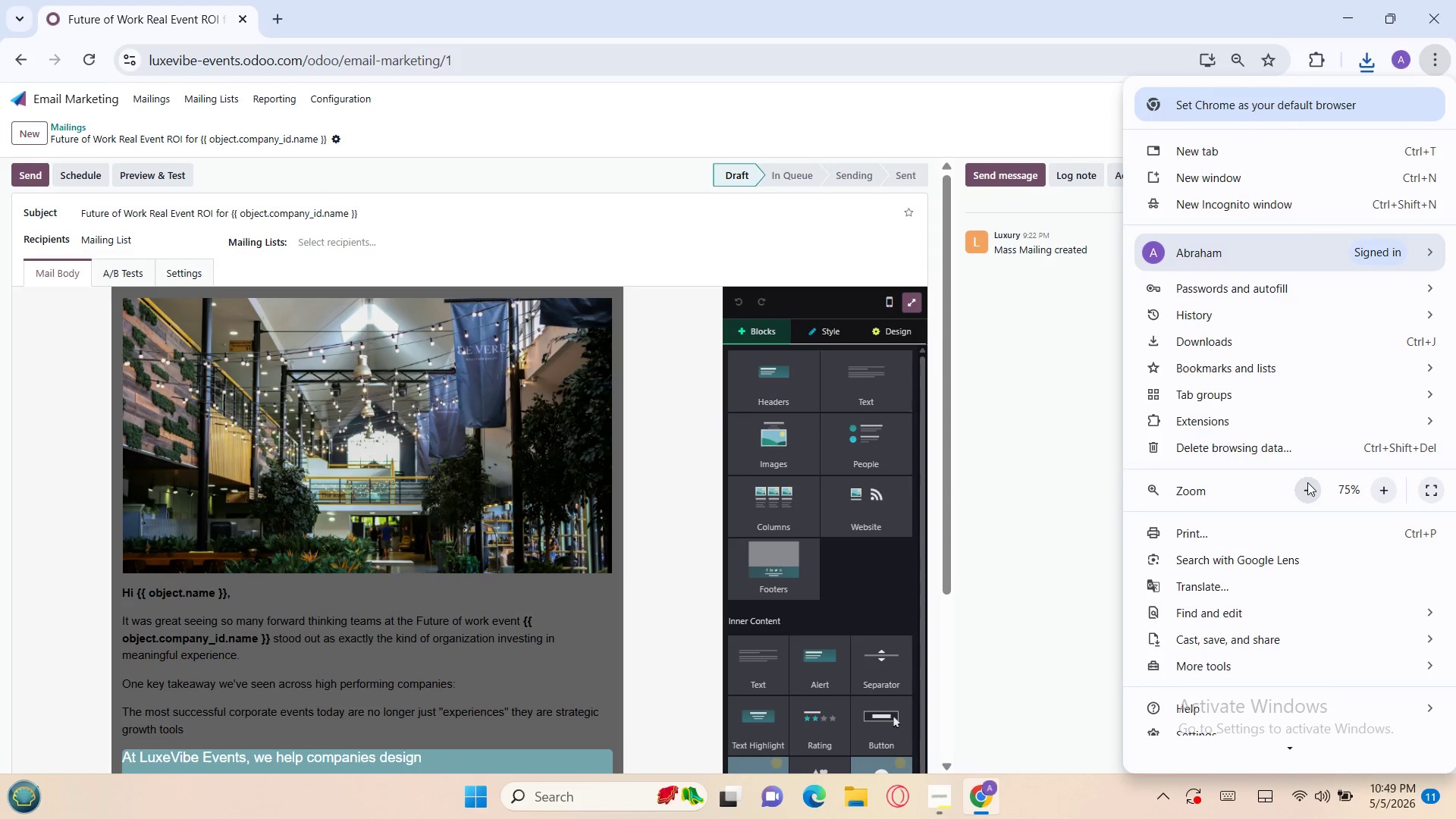 
left_click([1307, 482])
 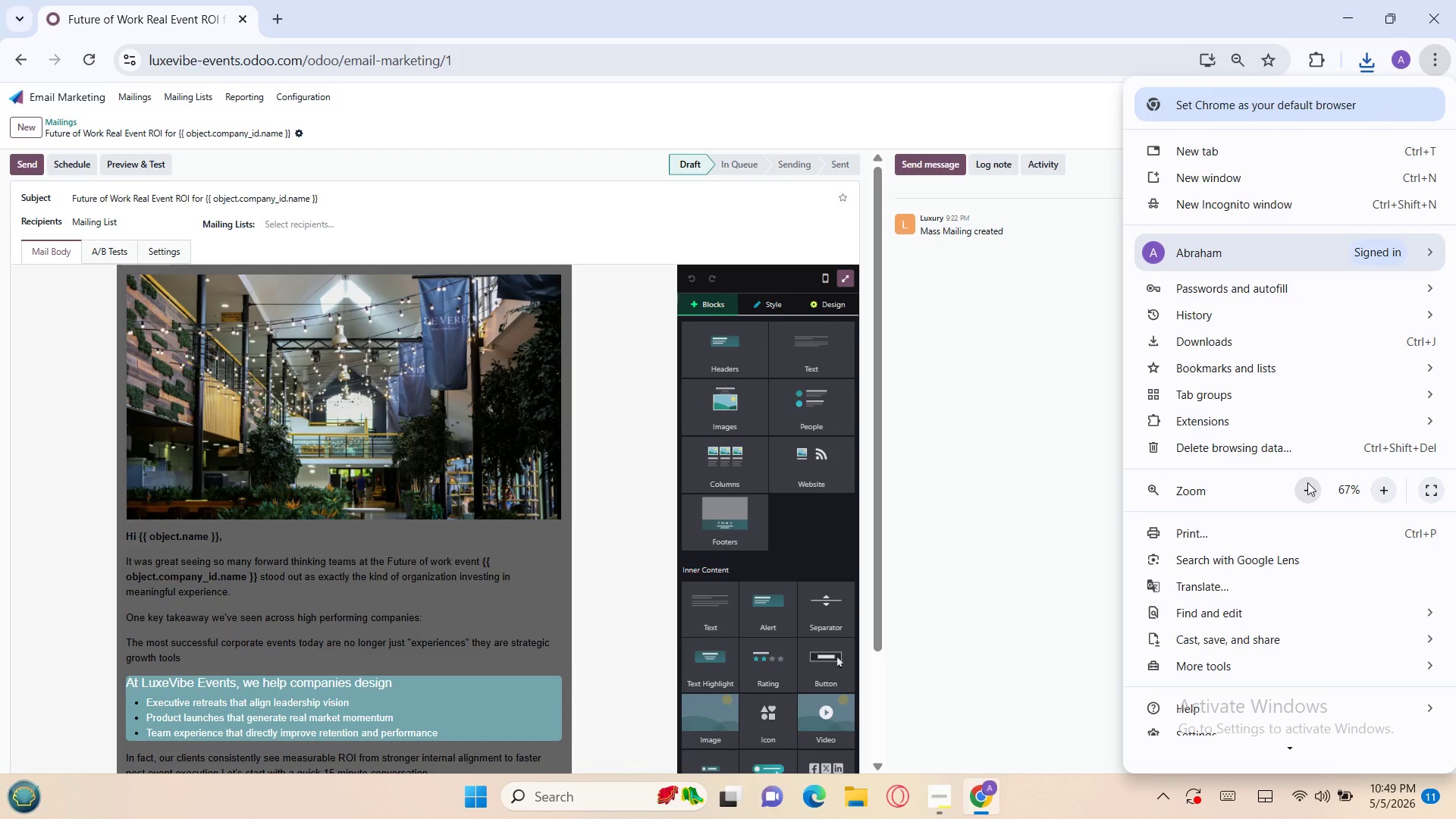 
left_click([1307, 482])
 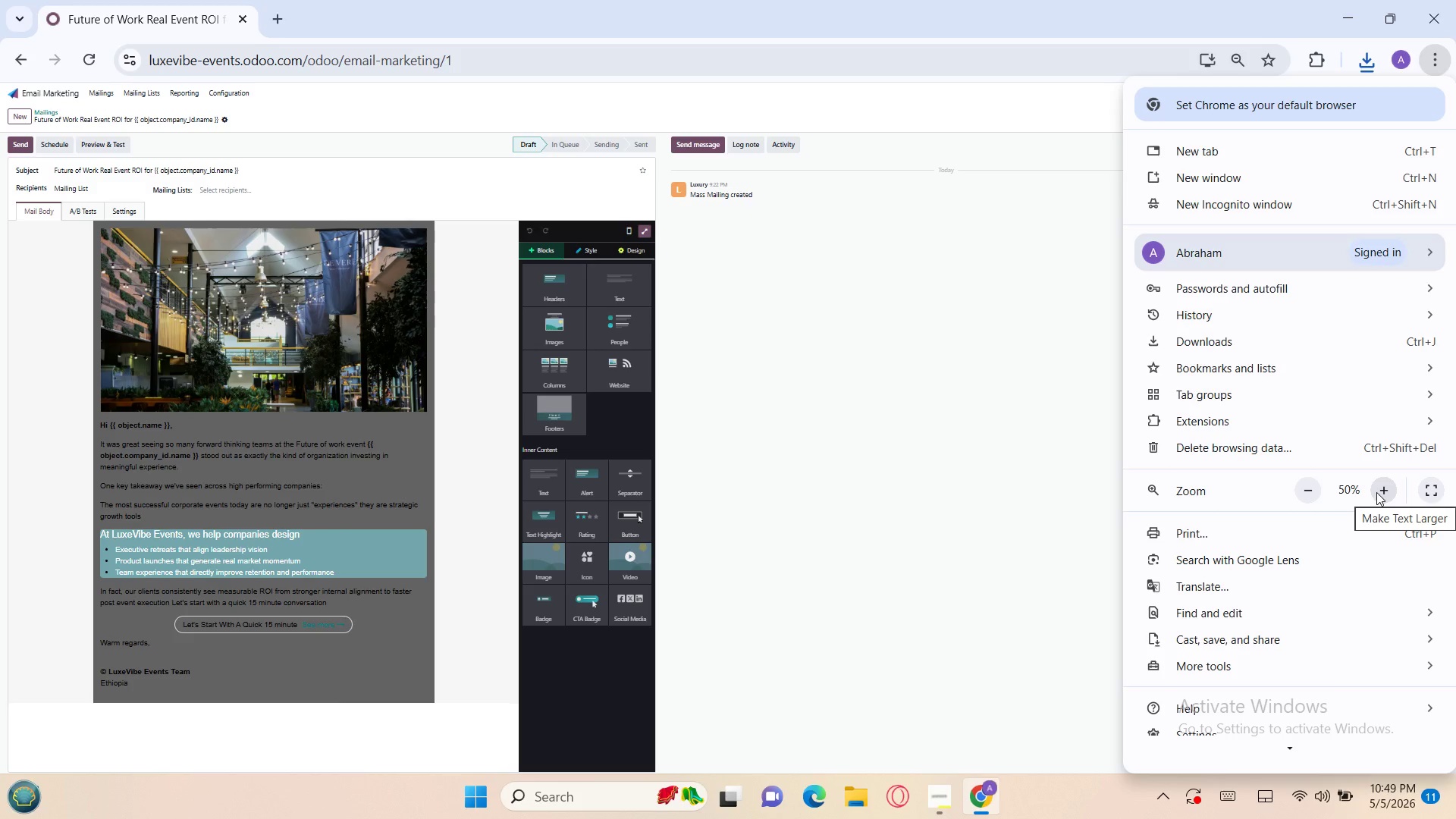 
left_click([1376, 492])
 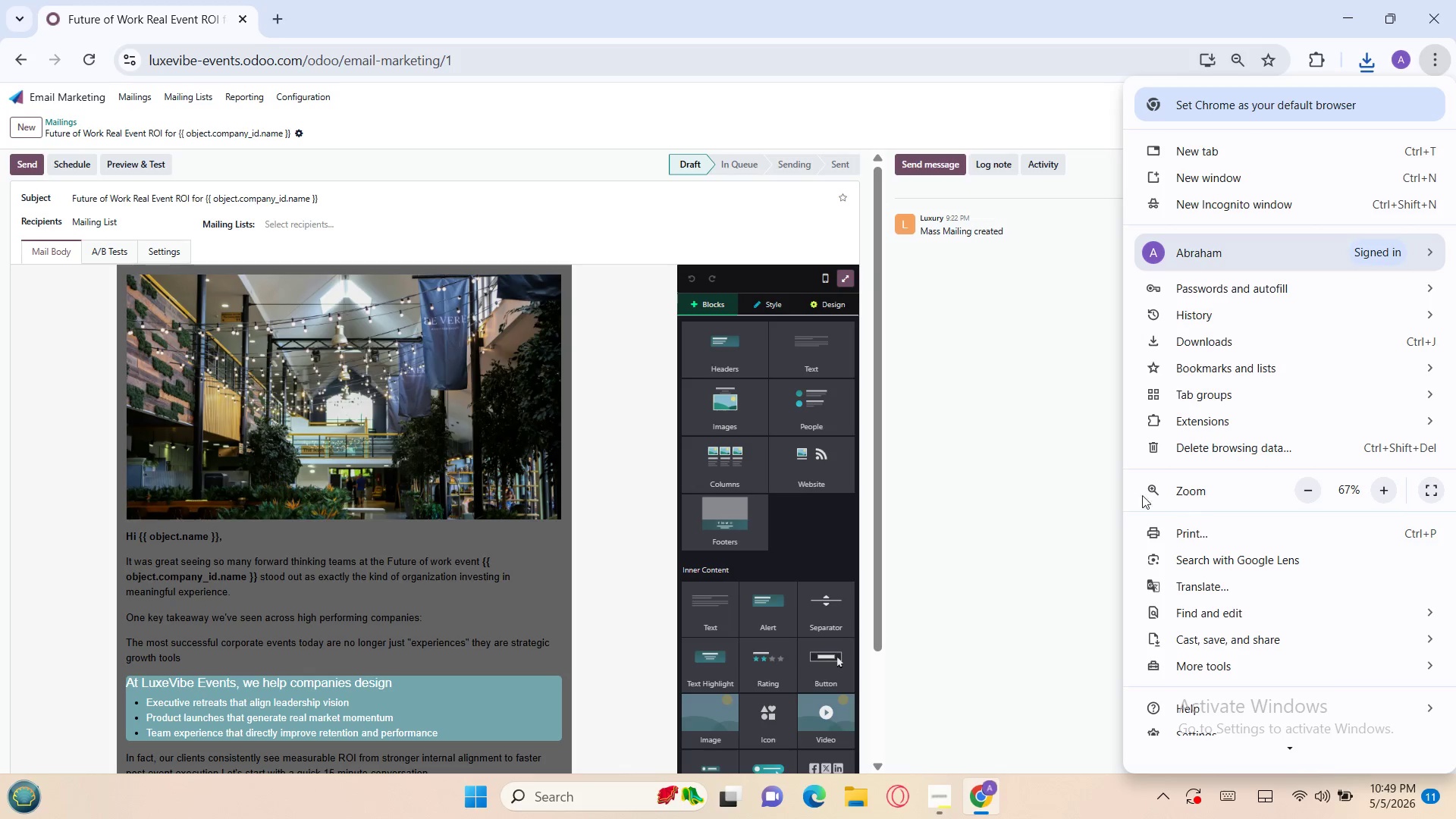 
left_click([1054, 495])
 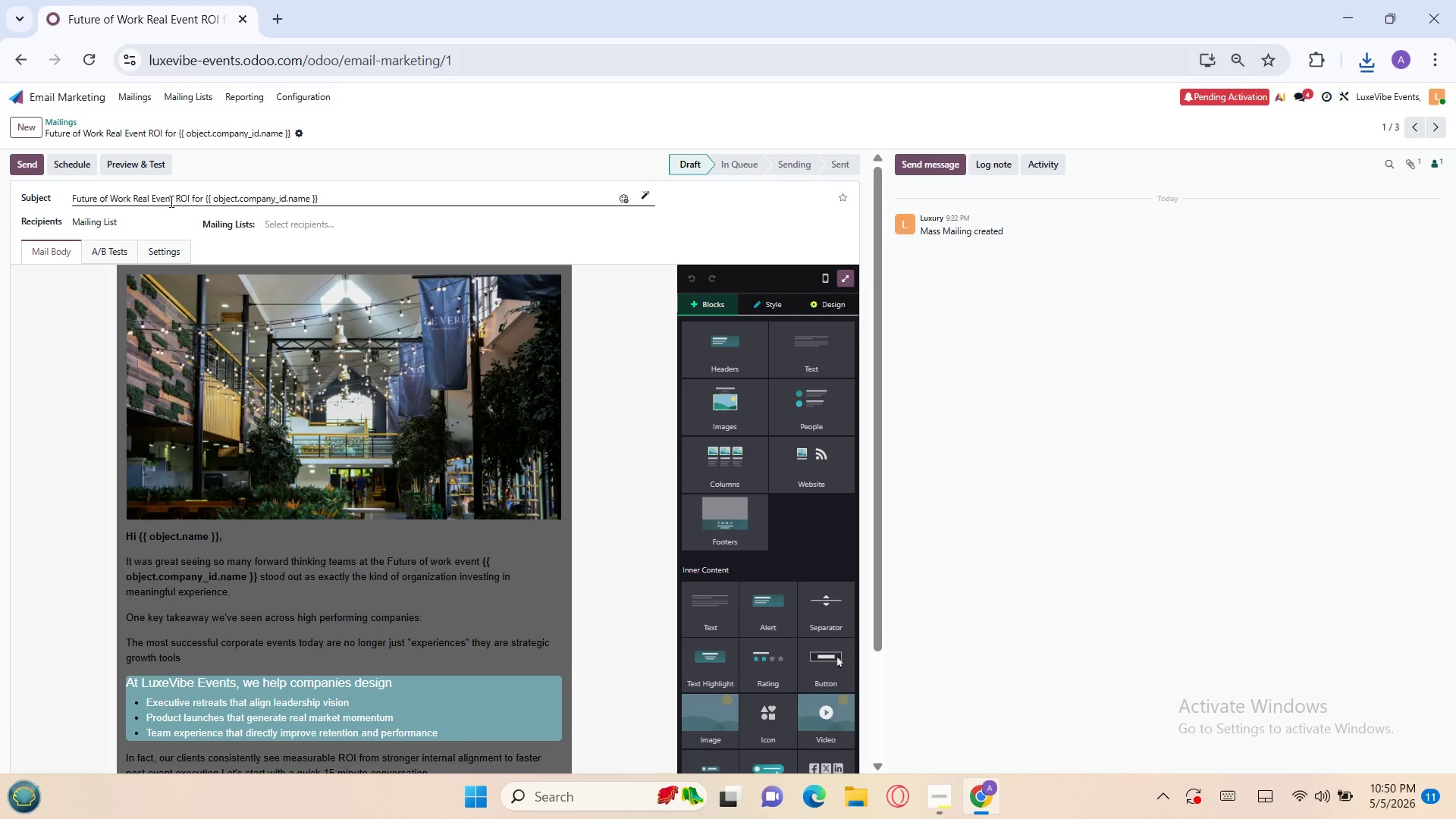 
wait(9.62)
 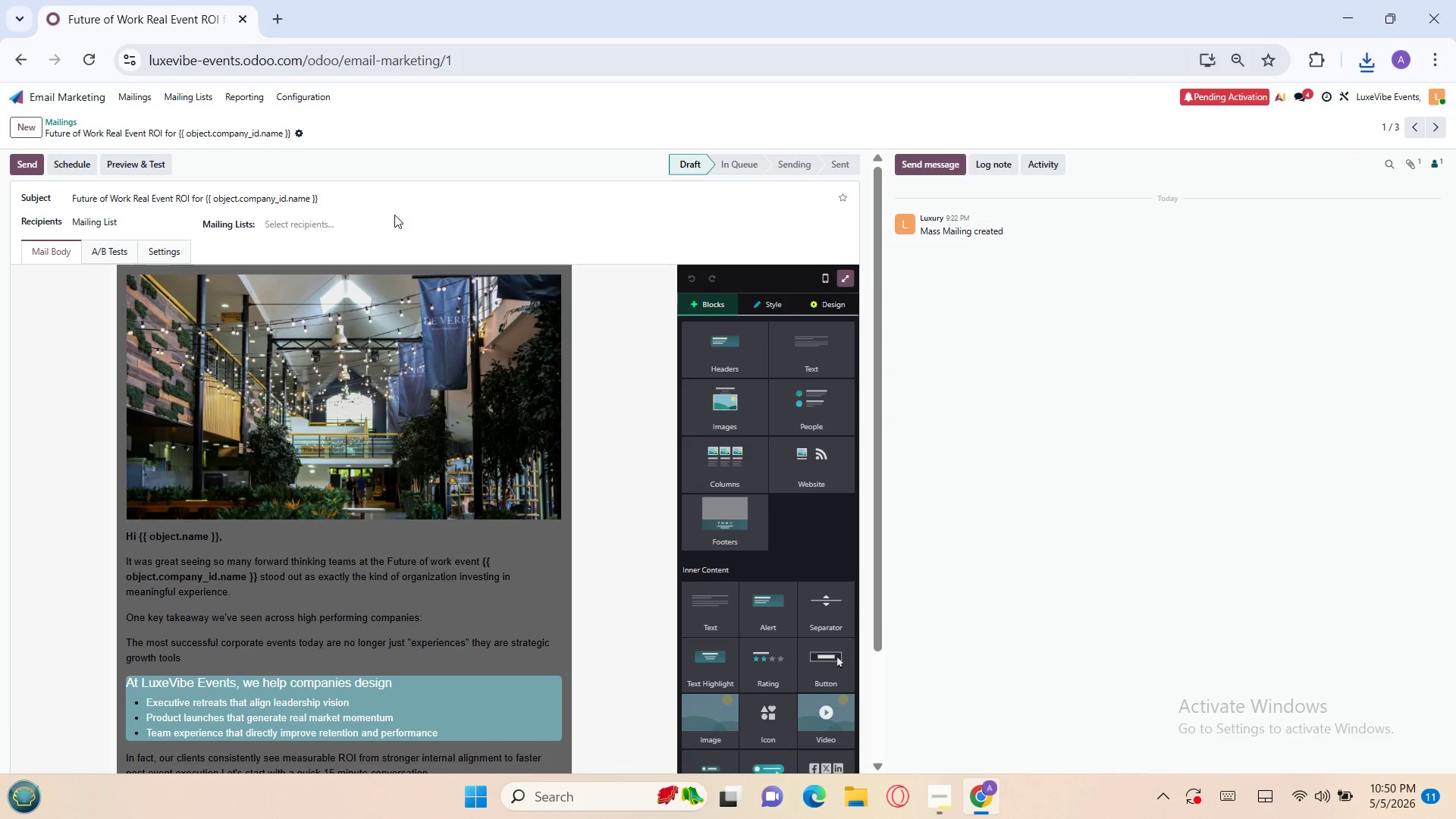 
key(Meta+PrintScreen)
 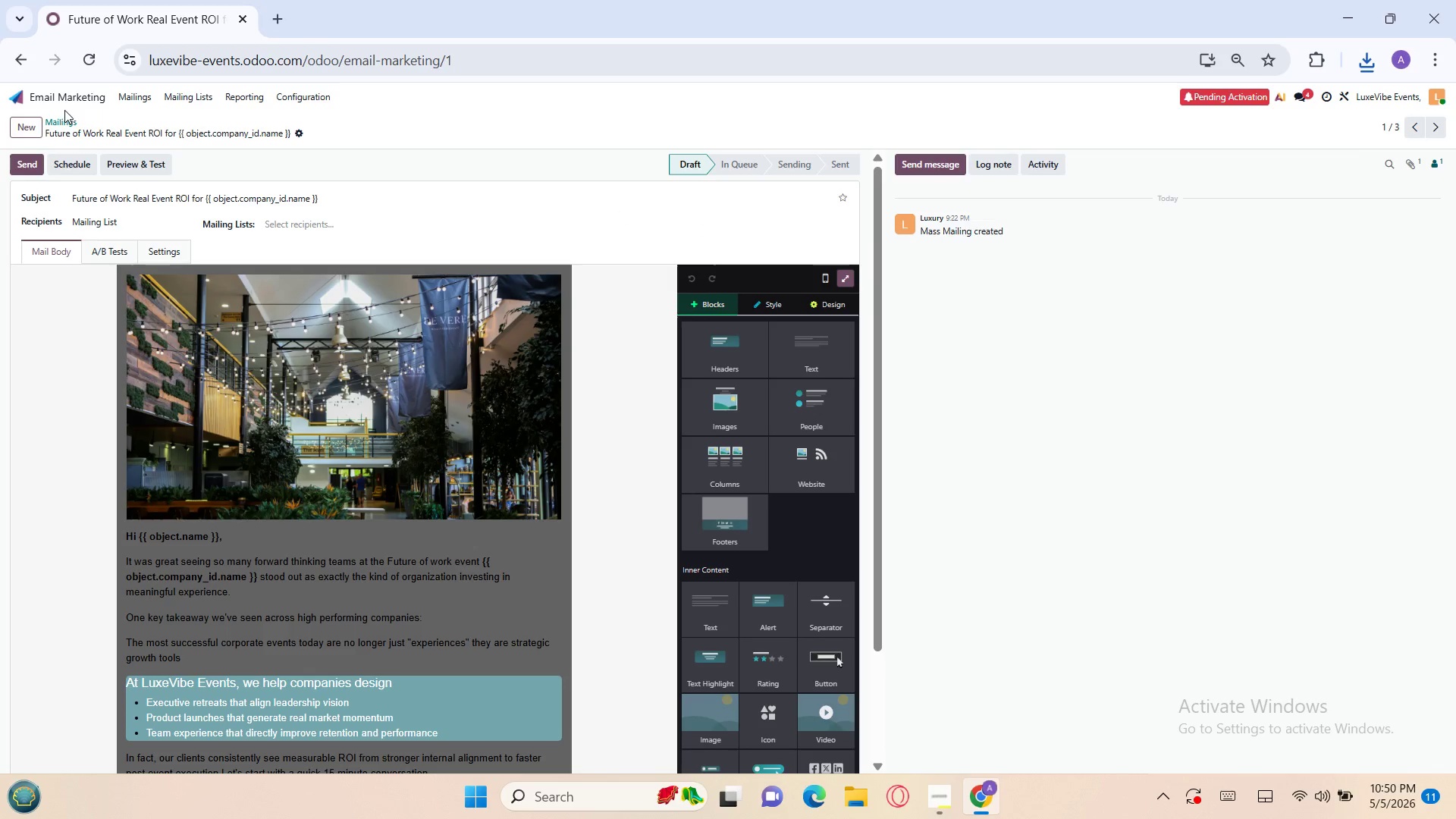 
left_click([59, 116])
 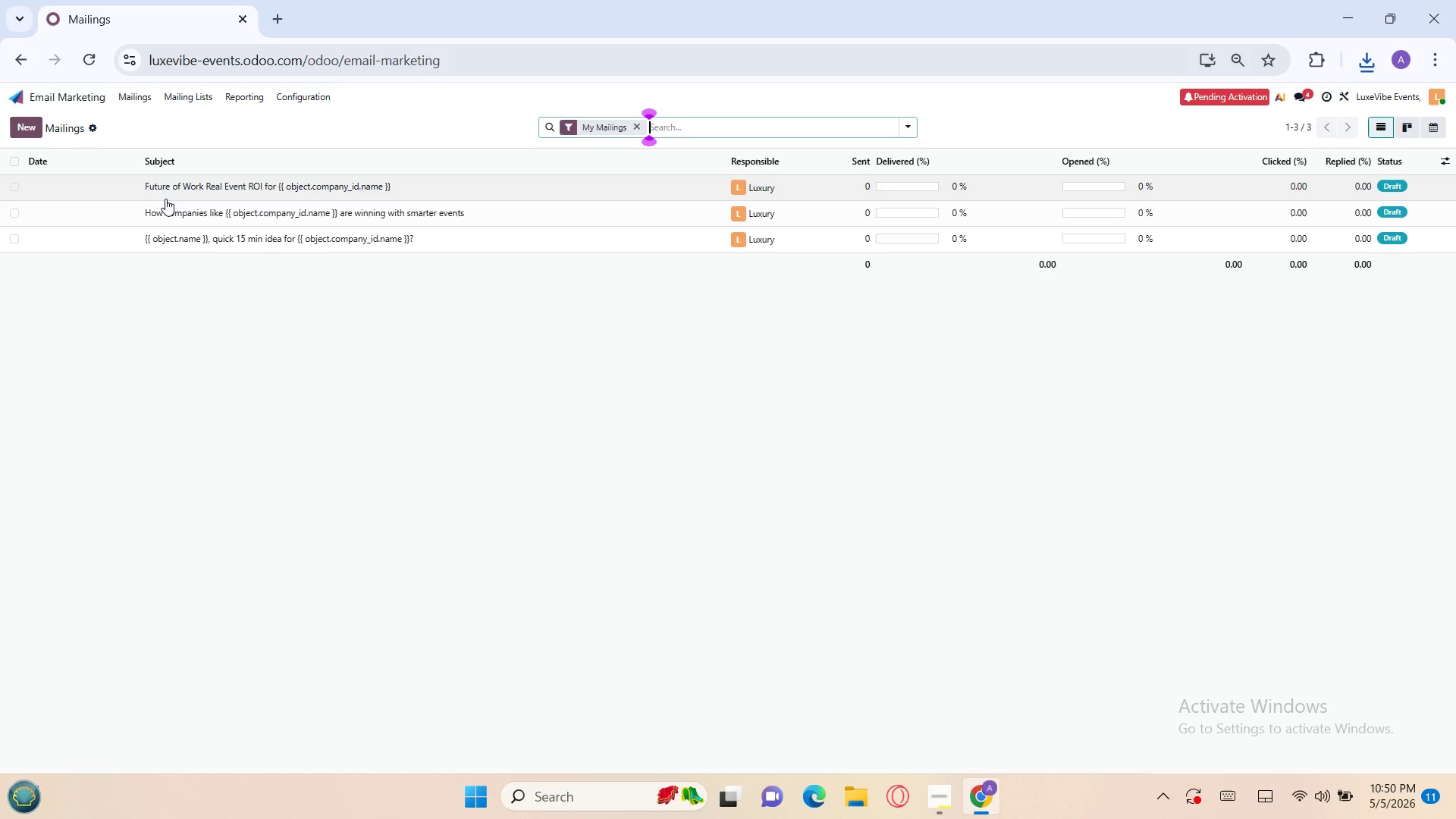 
left_click([168, 206])
 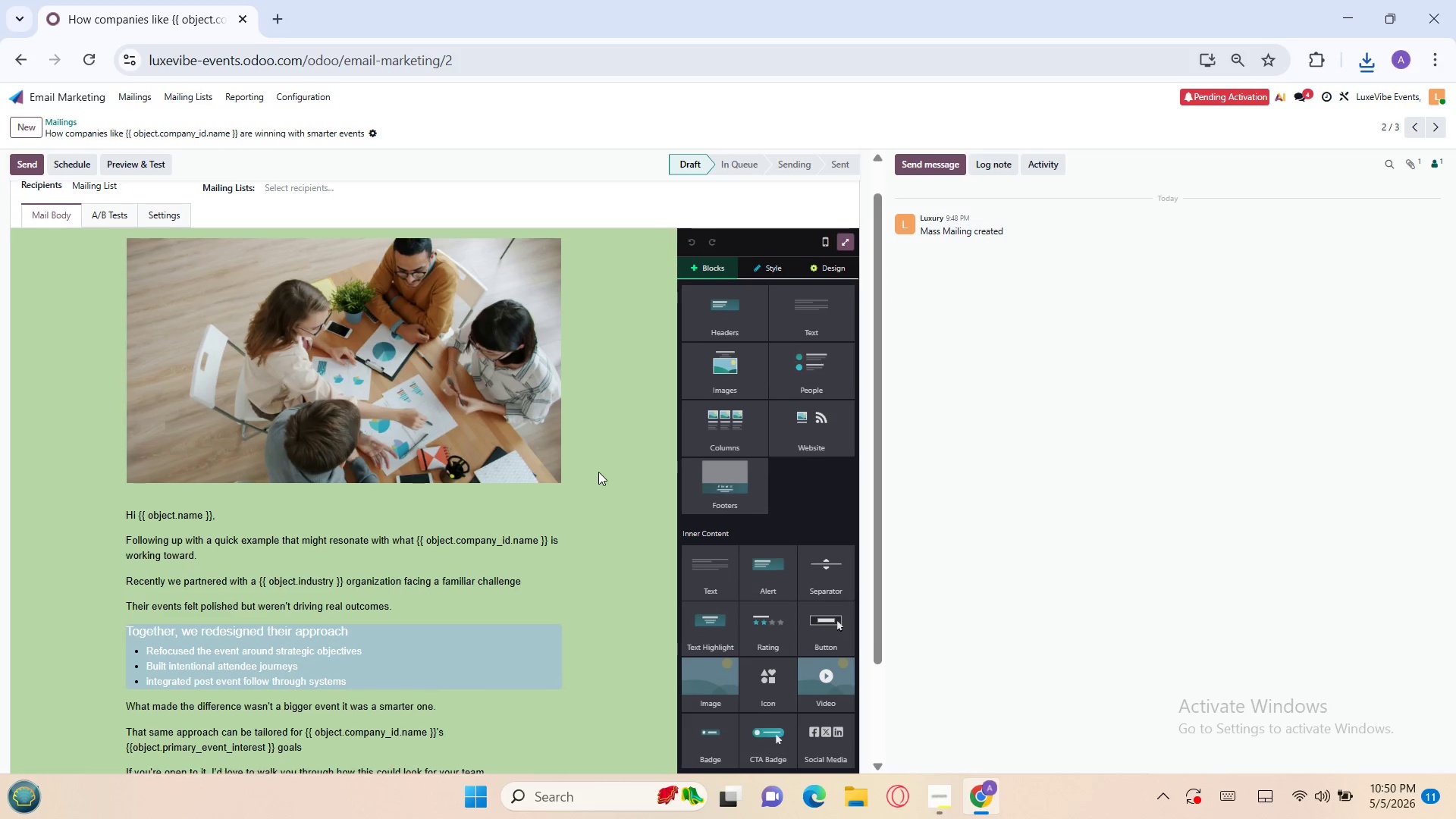 
wait(5.78)
 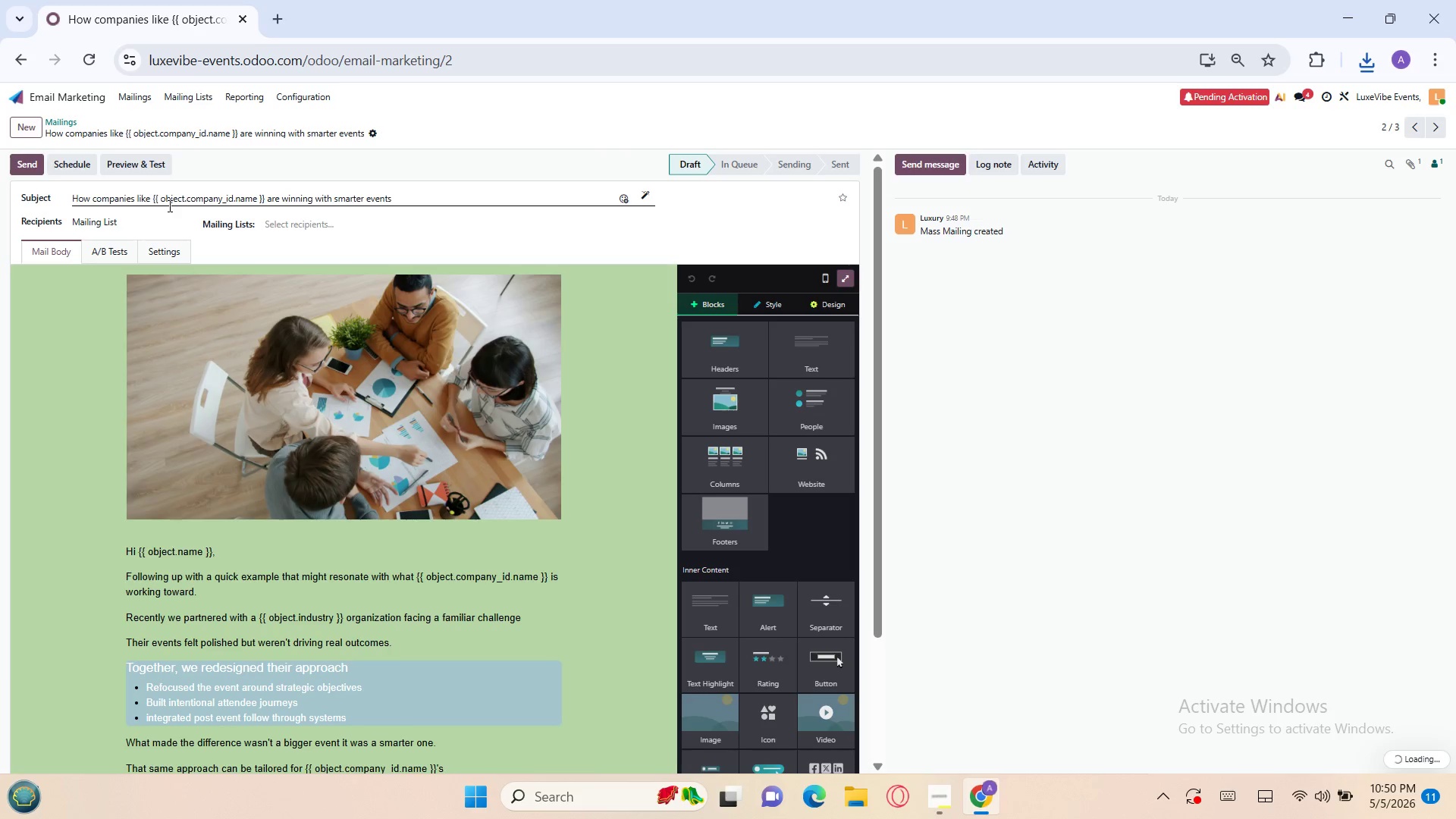 
left_click([598, 472])
 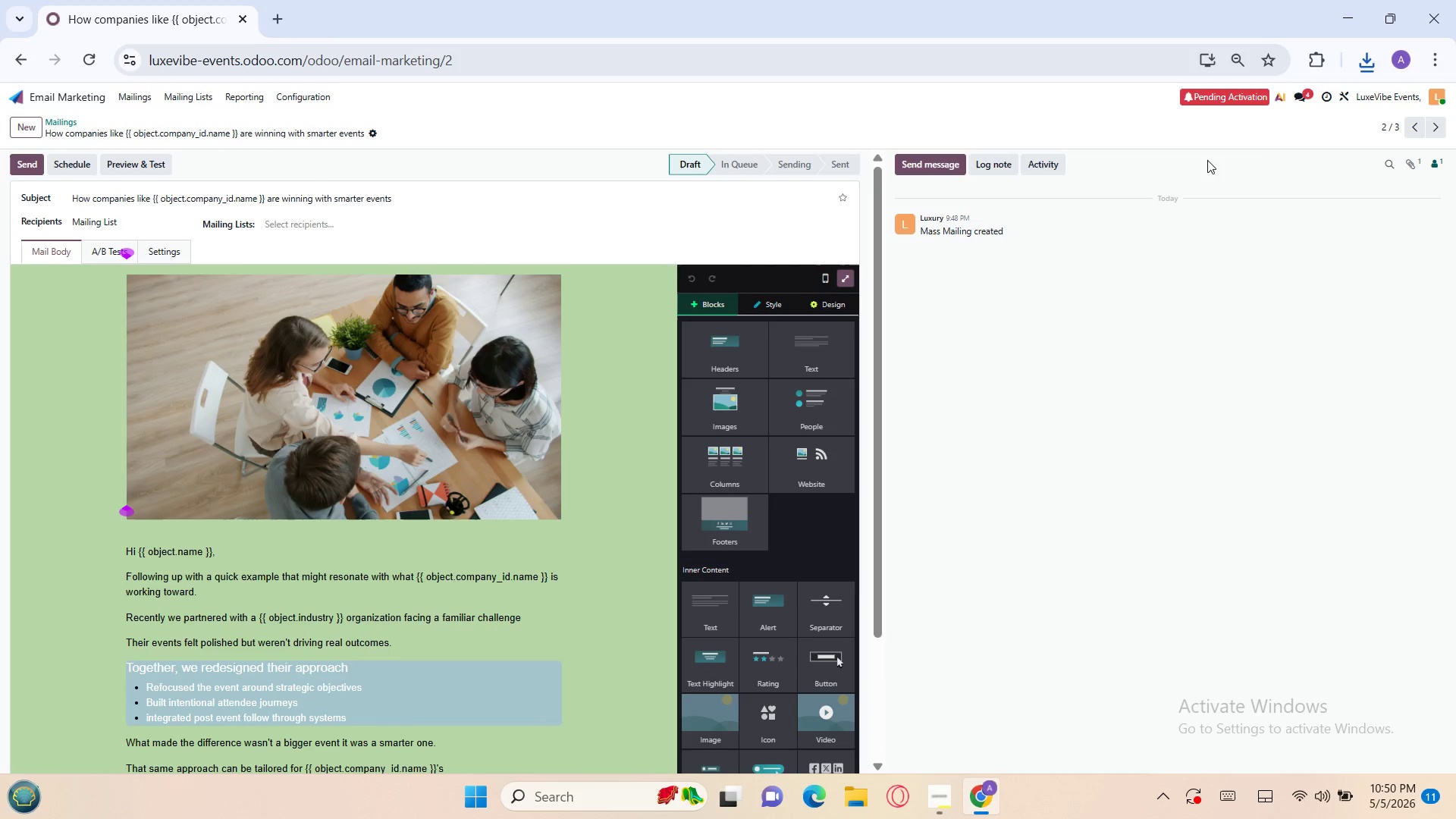 
left_click([1438, 66])
 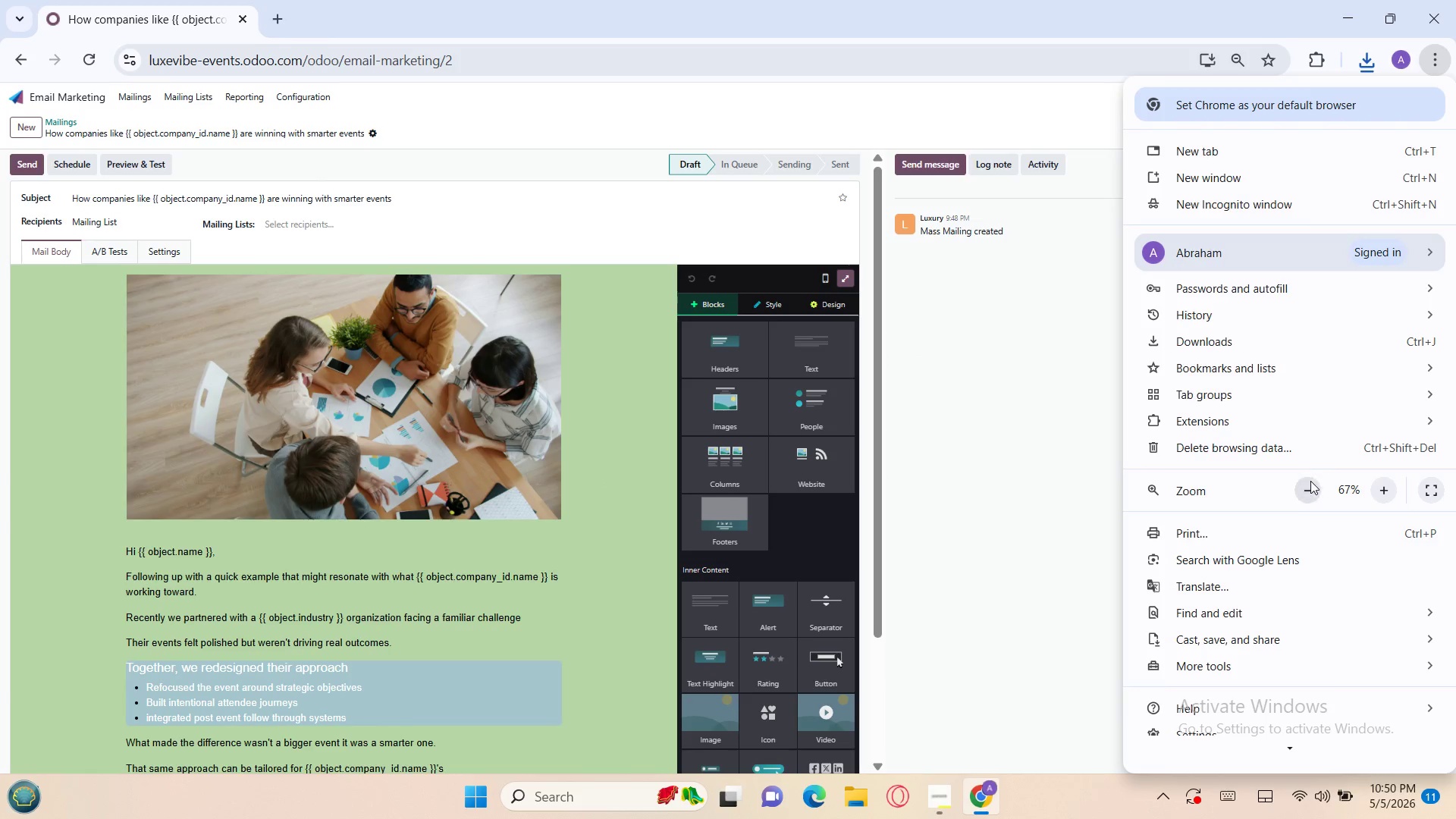 
left_click([1308, 488])
 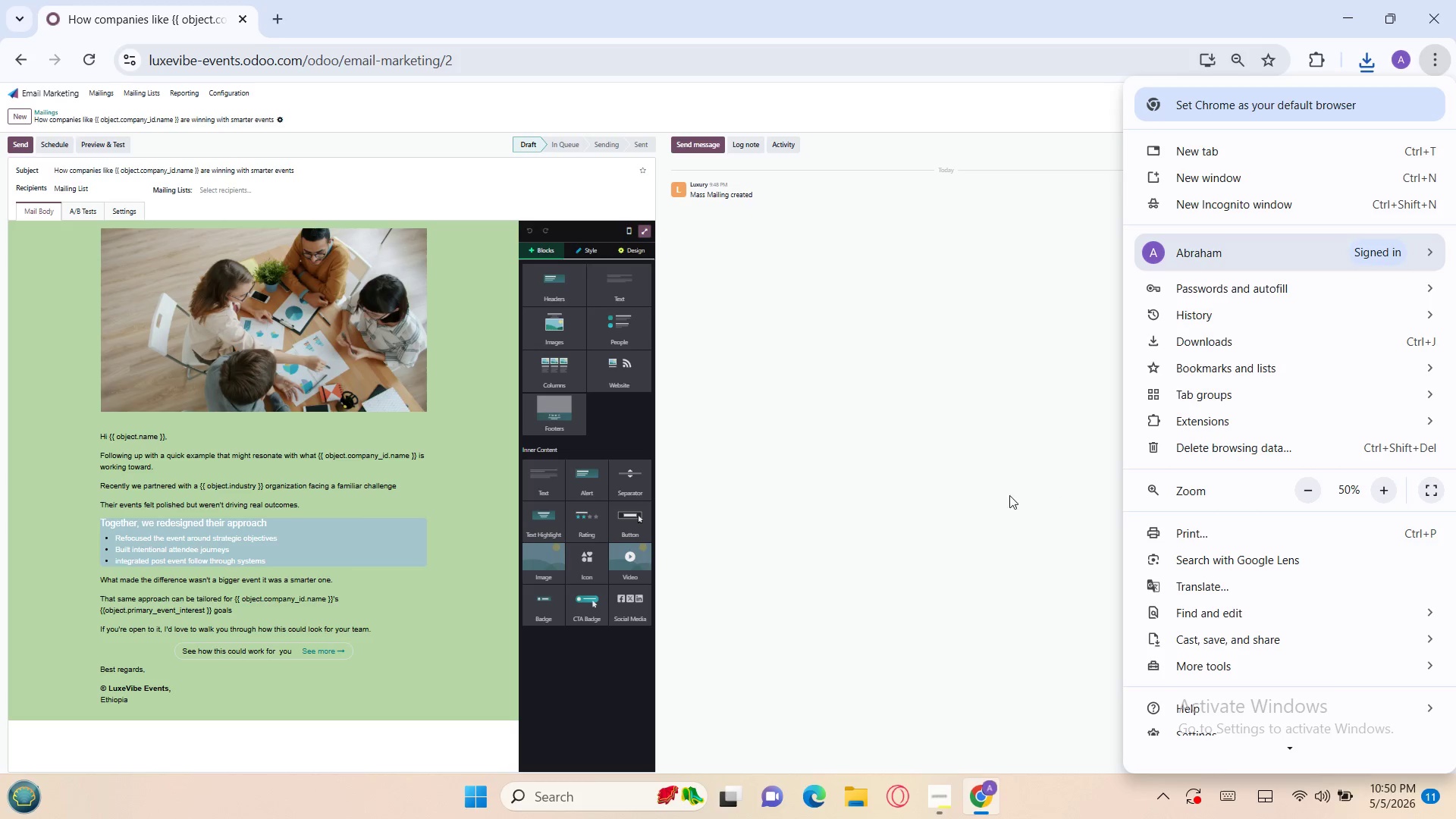 
left_click([990, 494])
 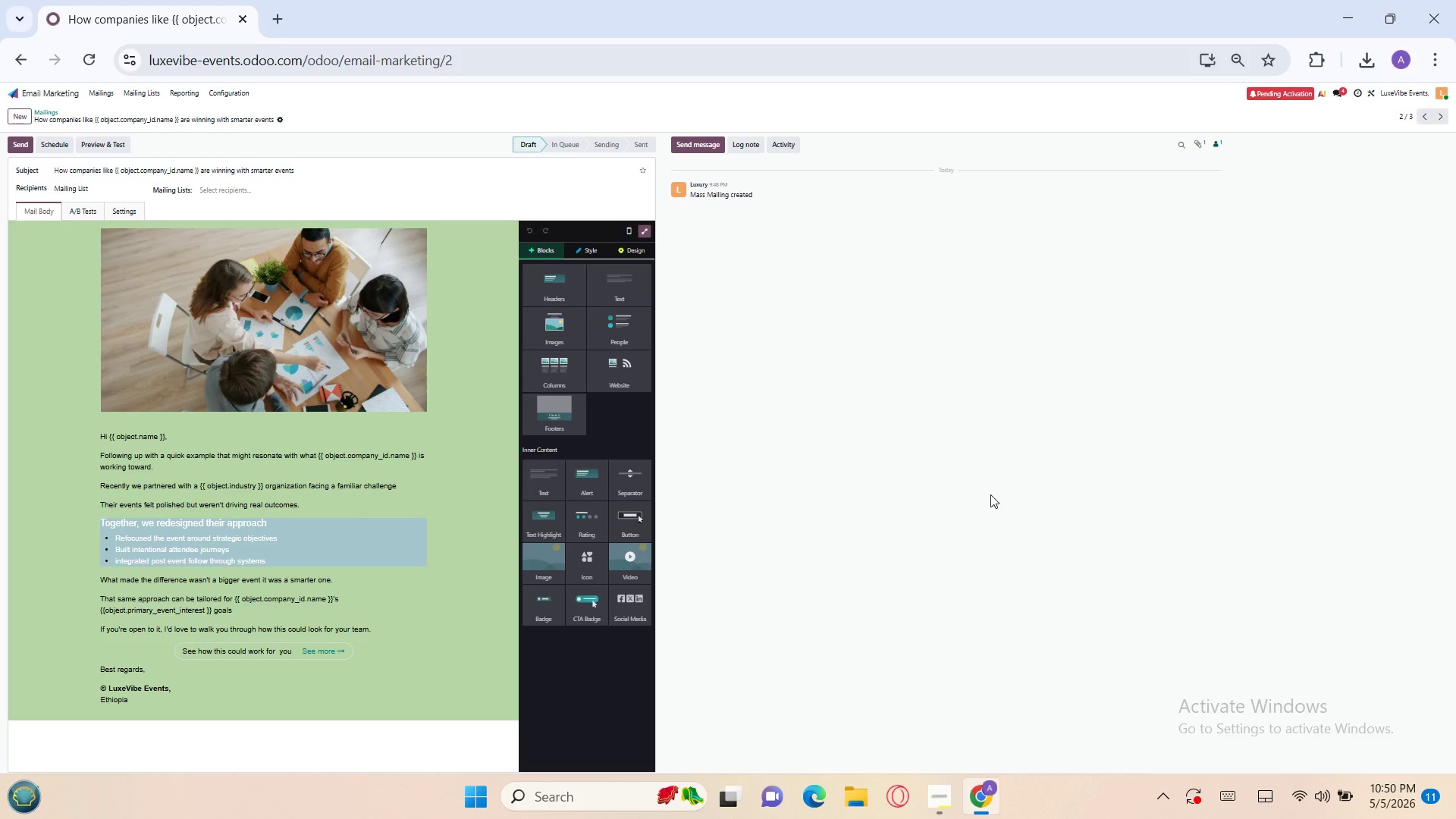 
key(Meta+PrintScreen)
 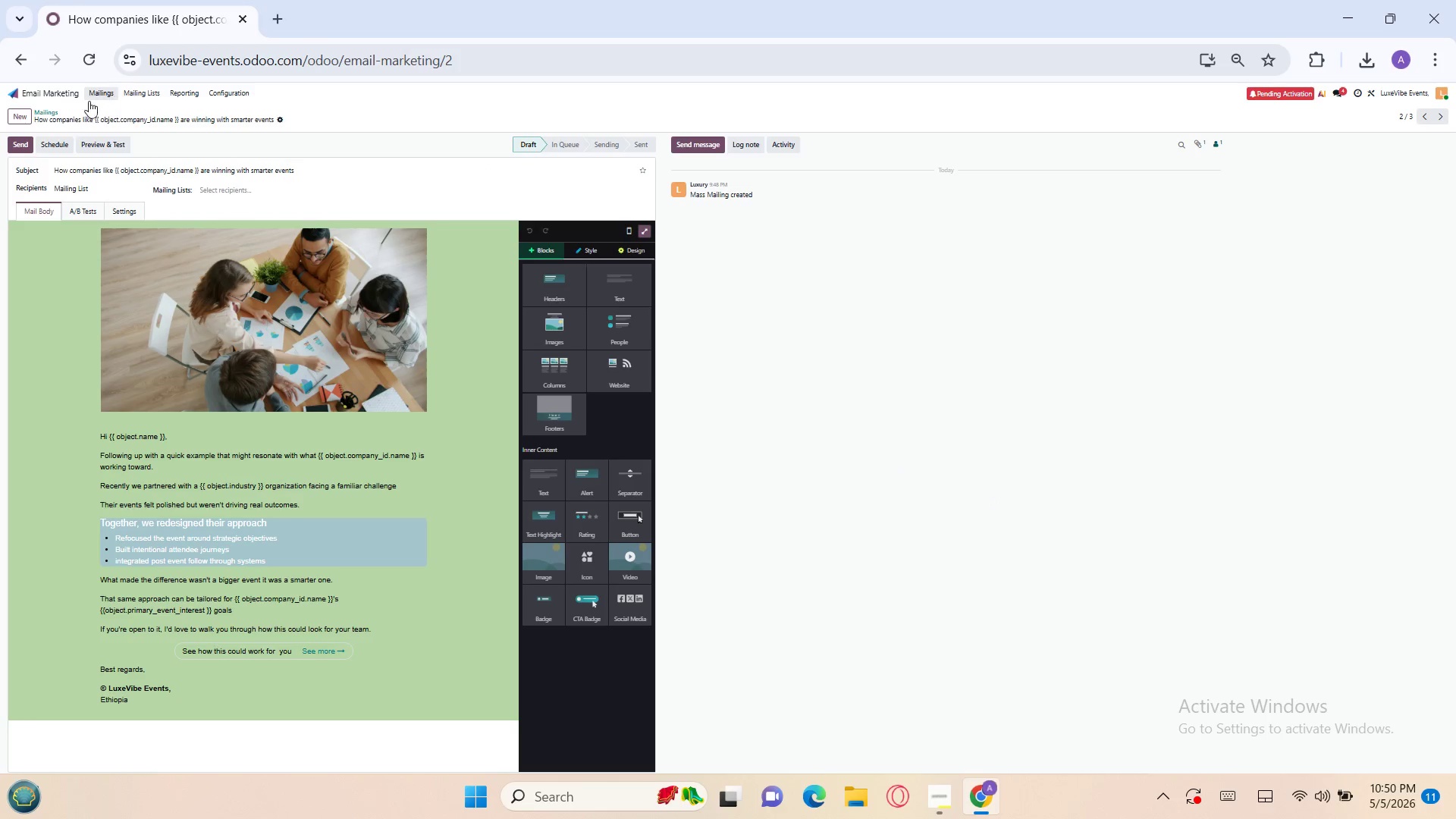 
left_click([43, 109])
 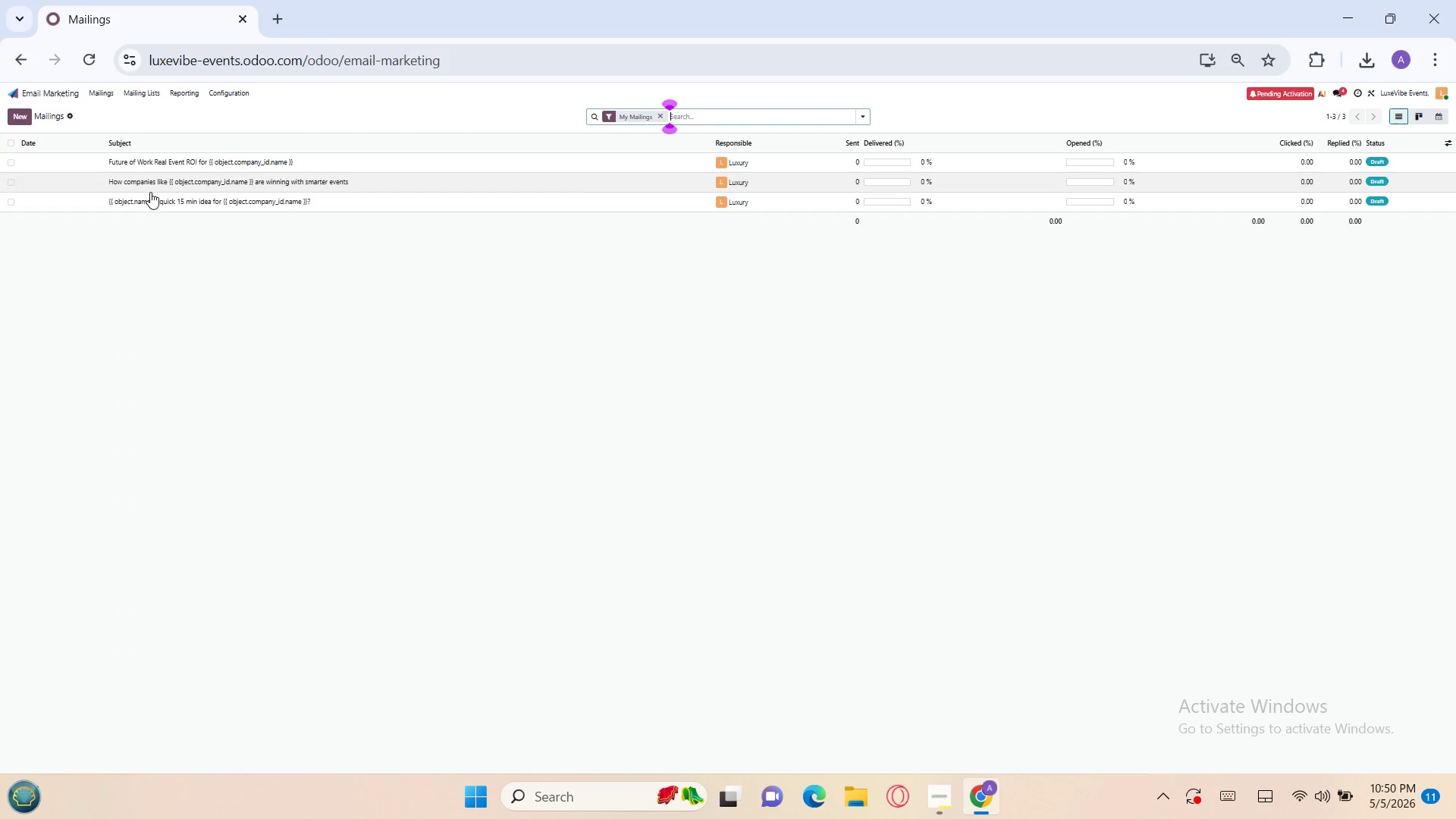 
left_click([150, 197])
 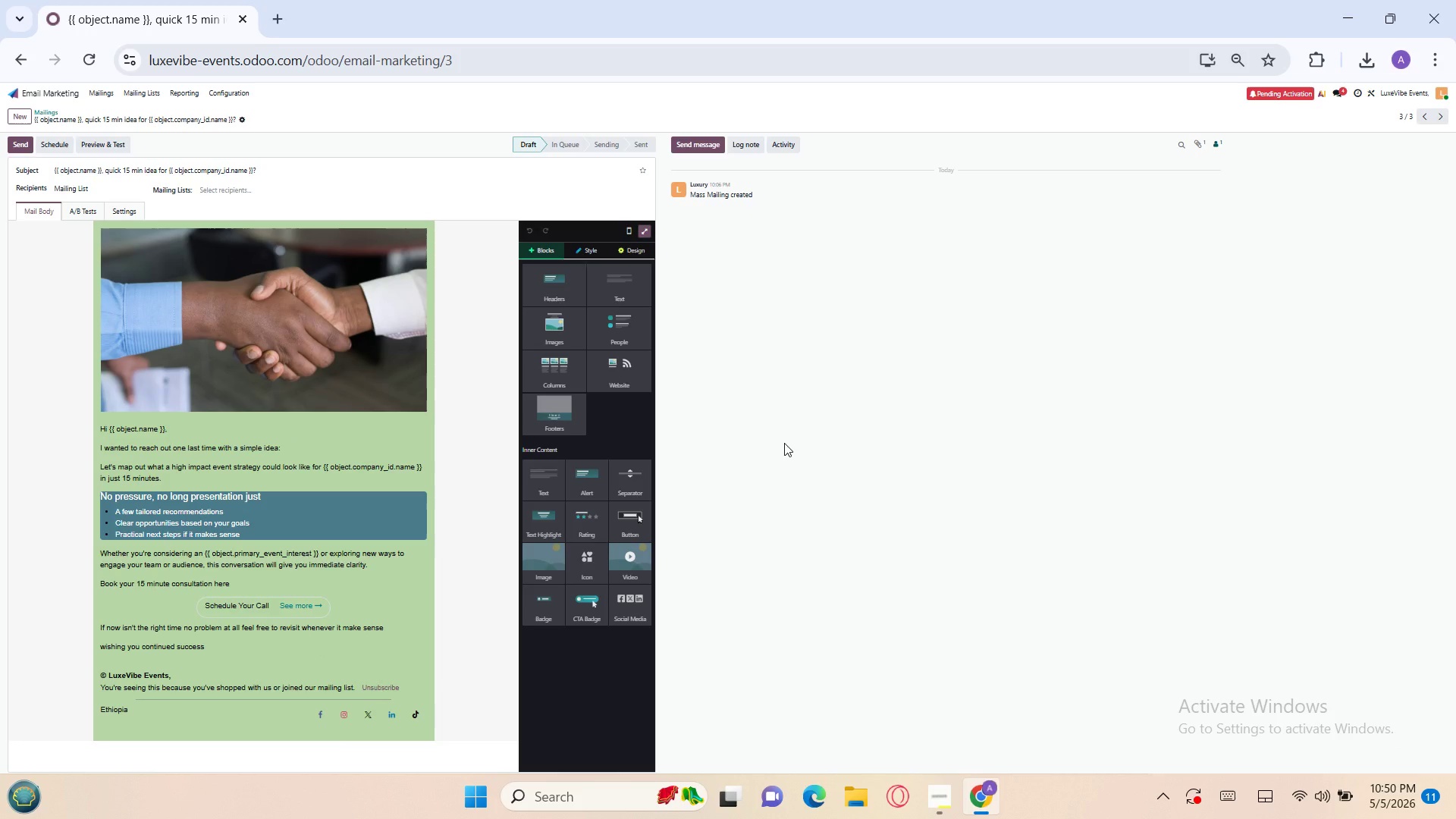 
hold_key(key=MetaLeft, duration=0.97)
 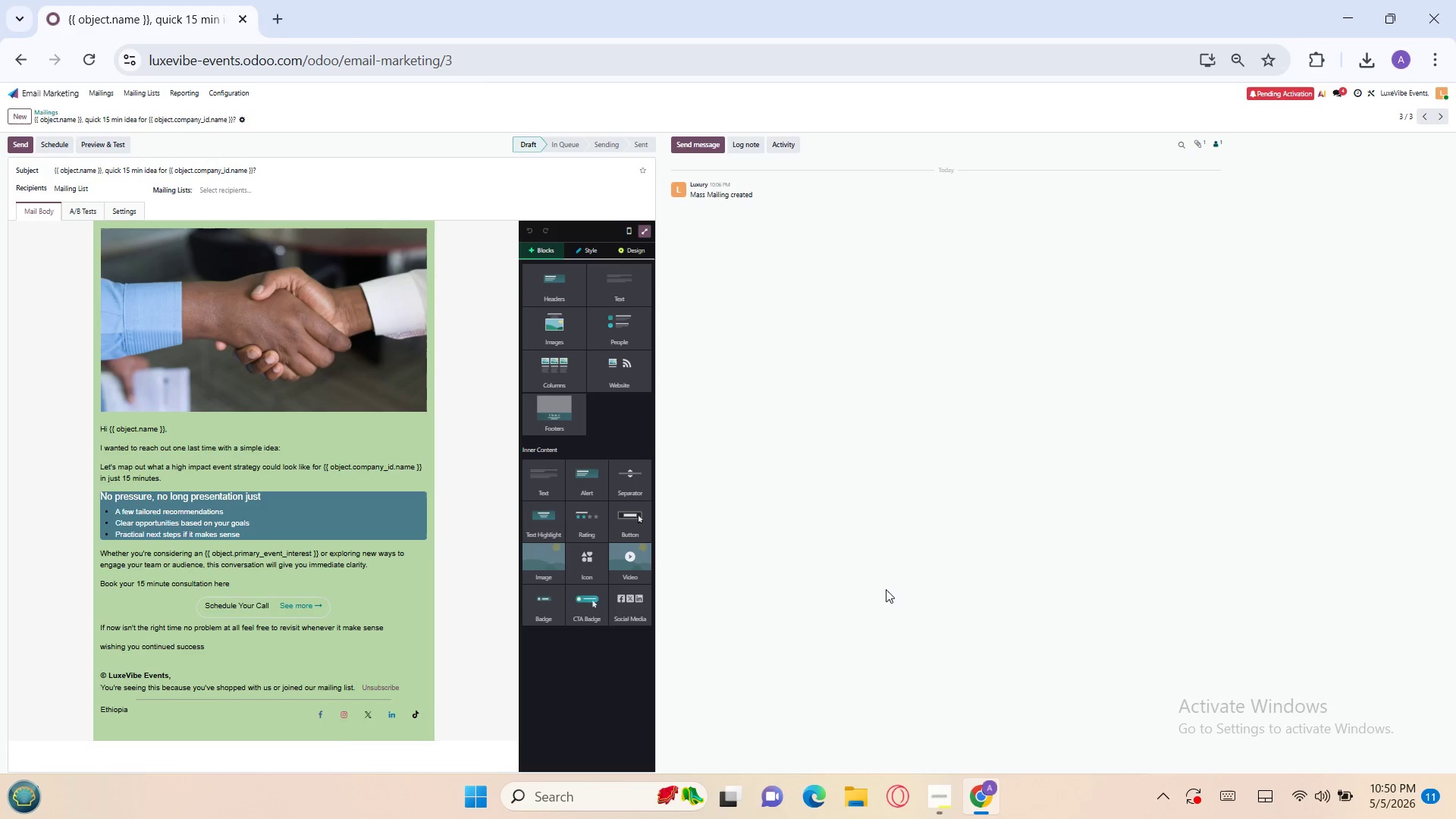 